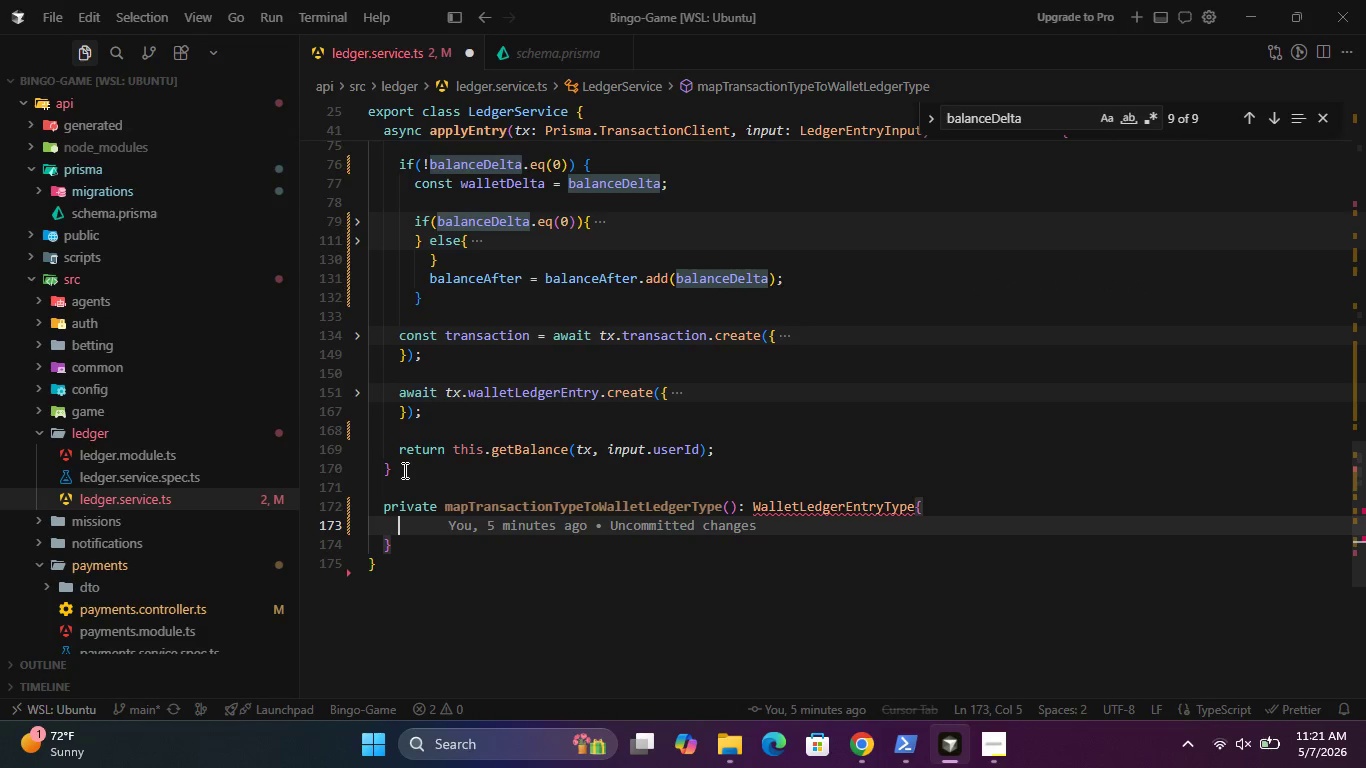 
left_click([726, 505])
 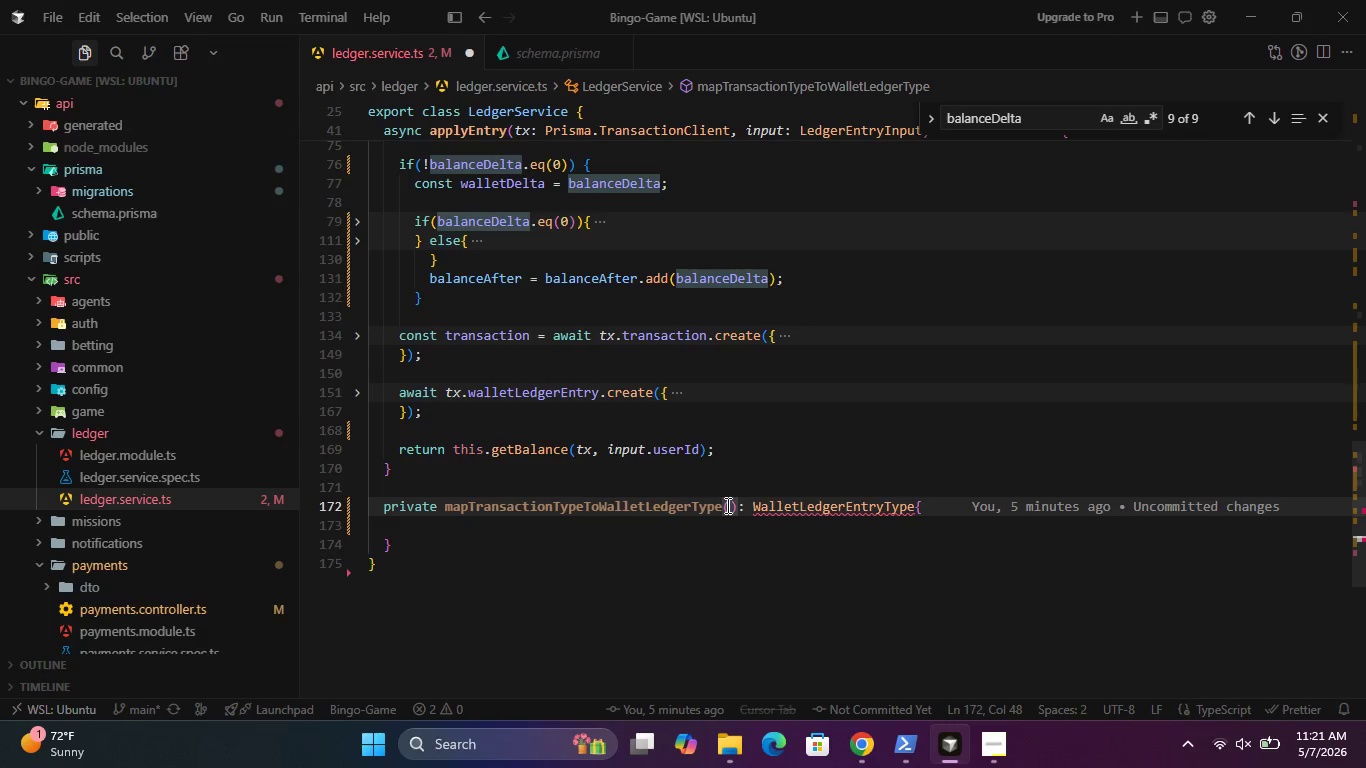 
type(typ)
 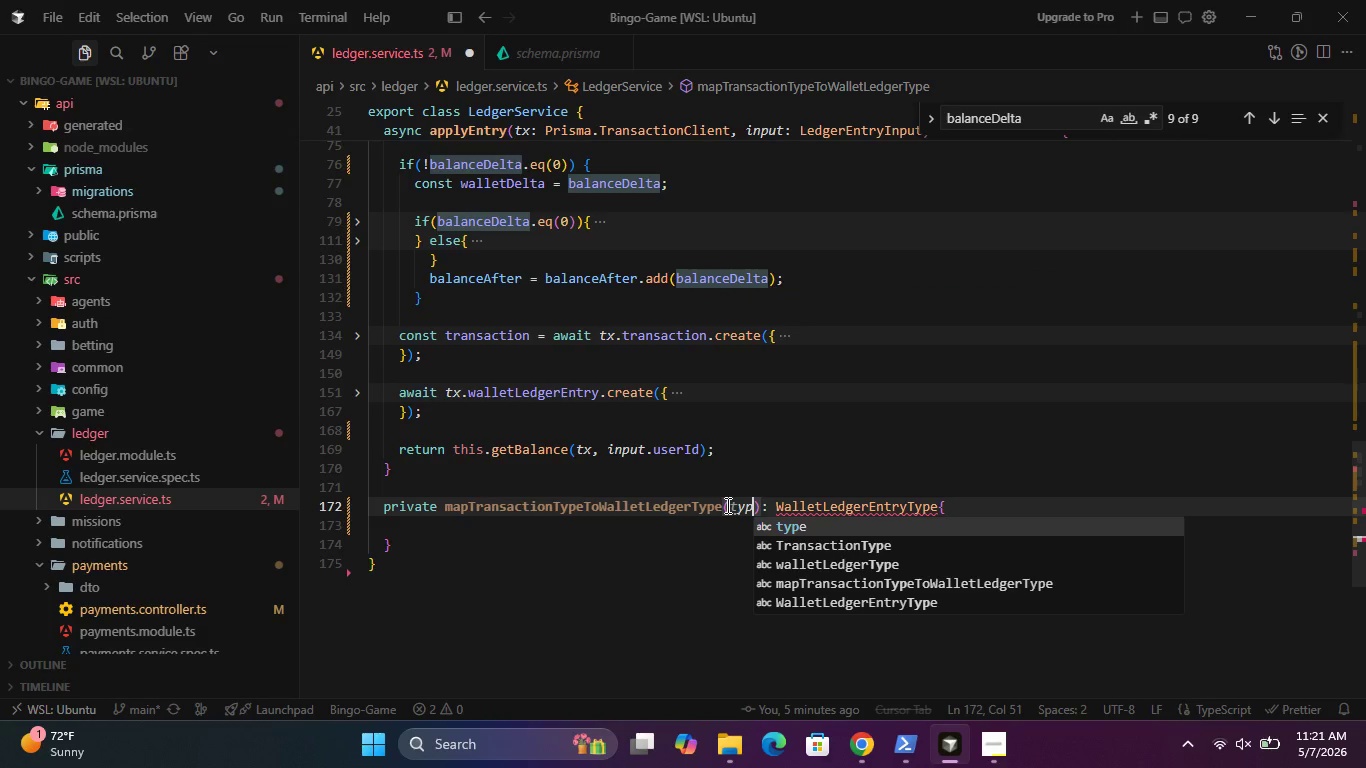 
key(Enter)
 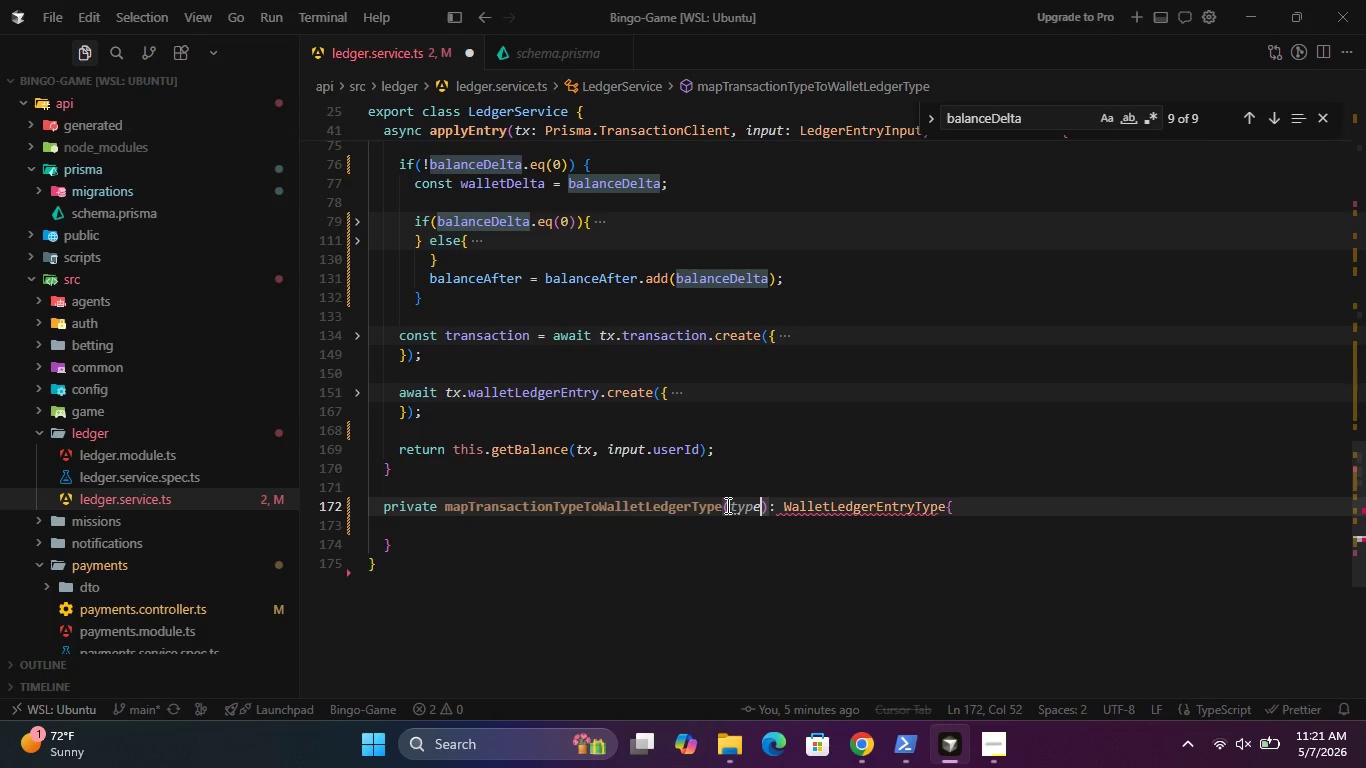 
type(: Tra)
 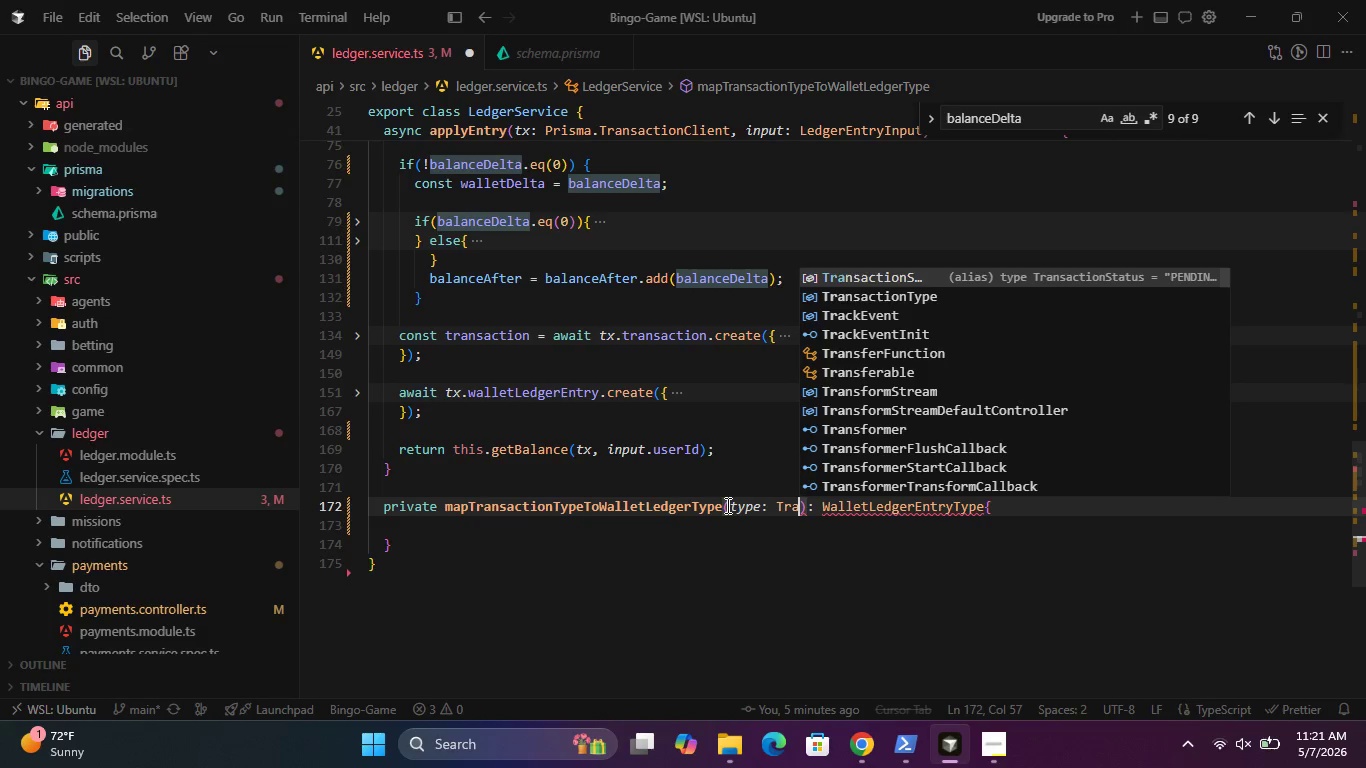 
key(ArrowDown)
 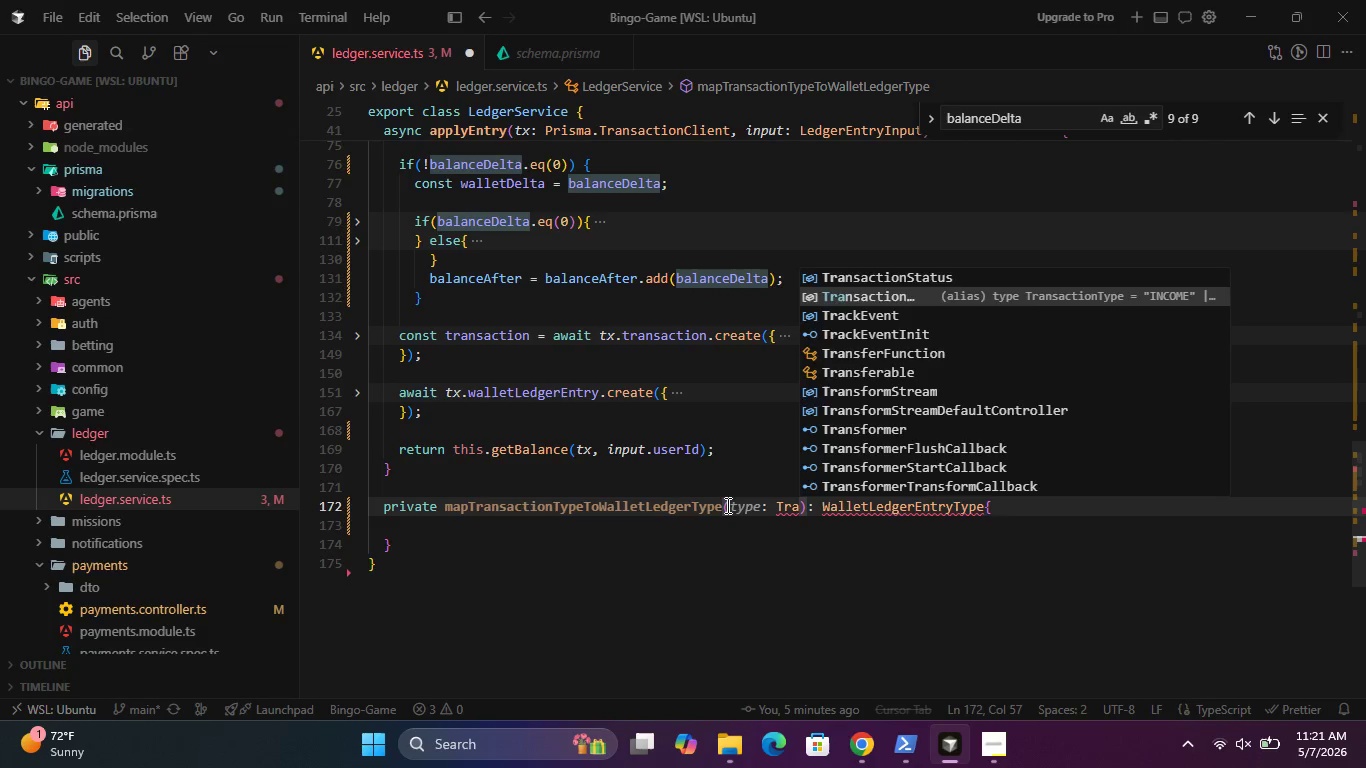 
key(Enter)
 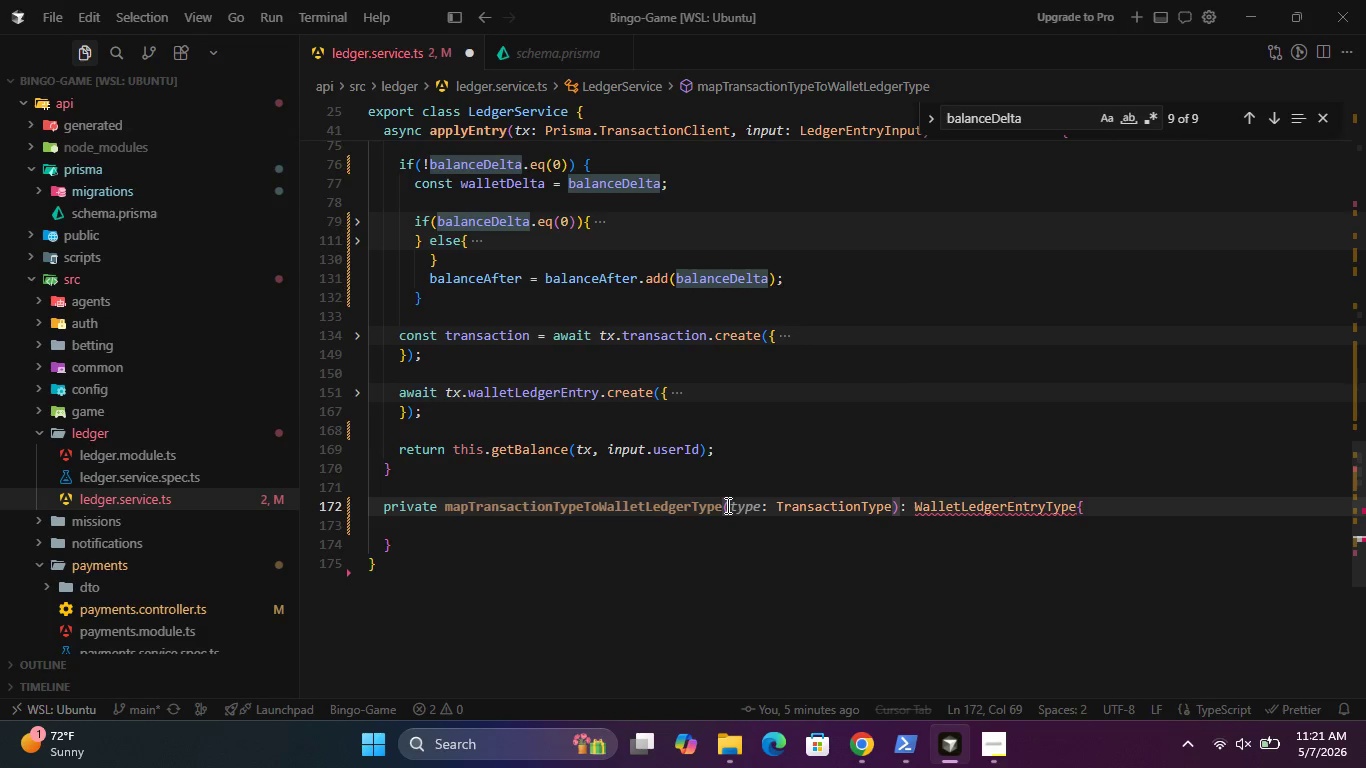 
type(, delta: Pris)
 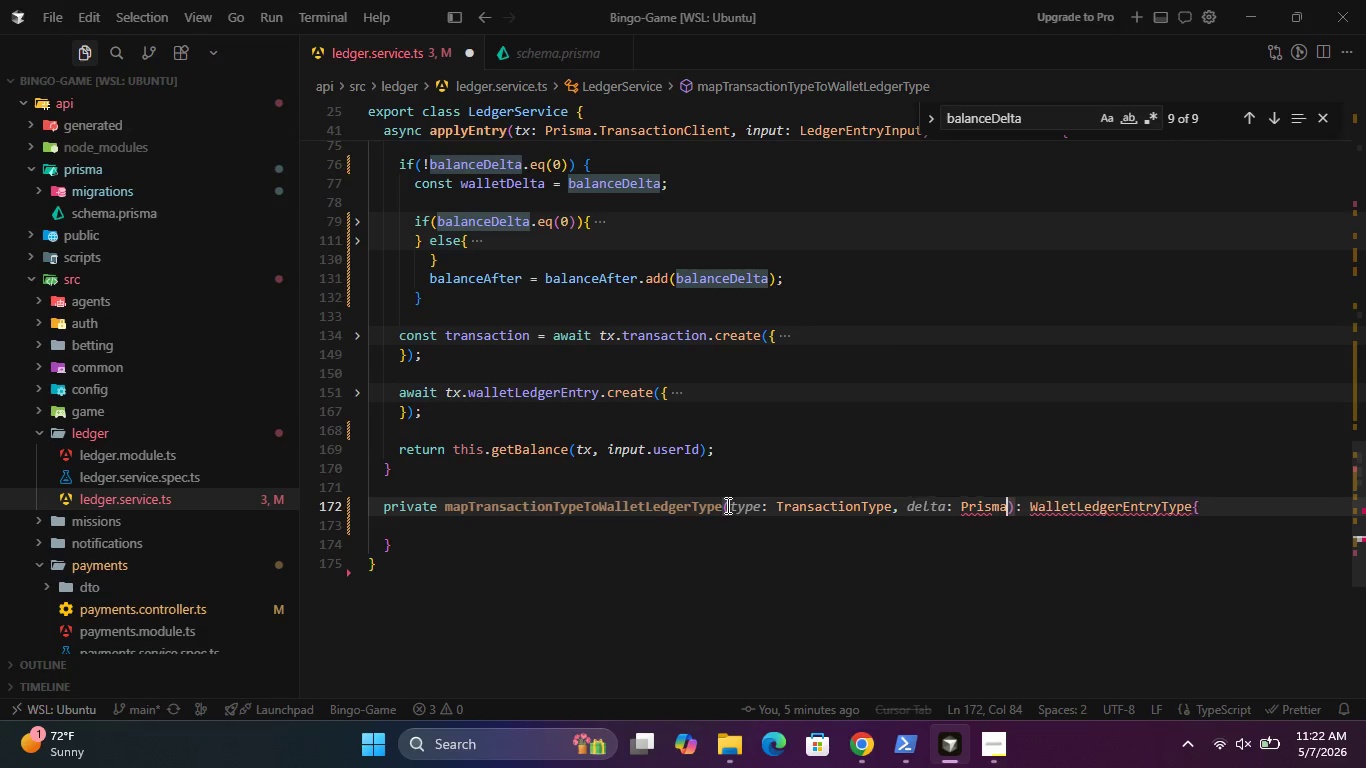 
 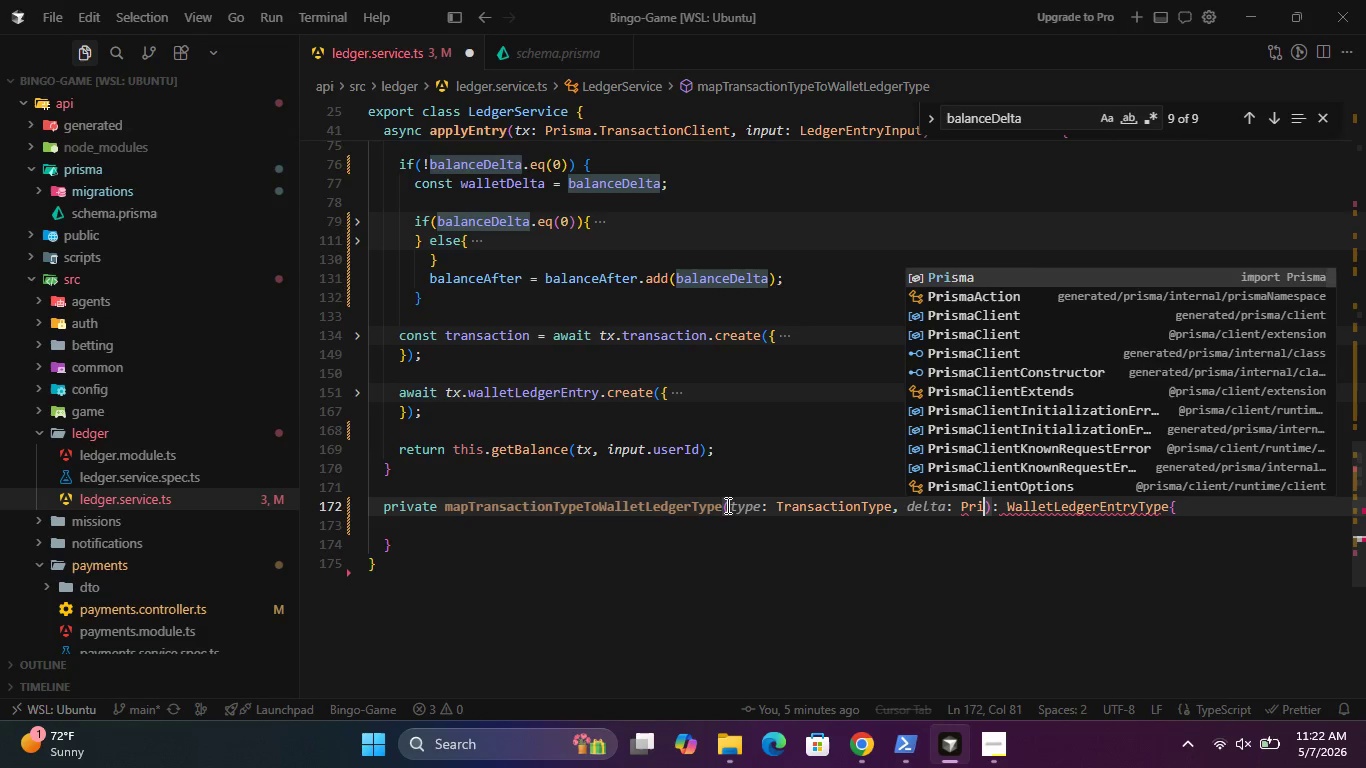 
key(Enter)
 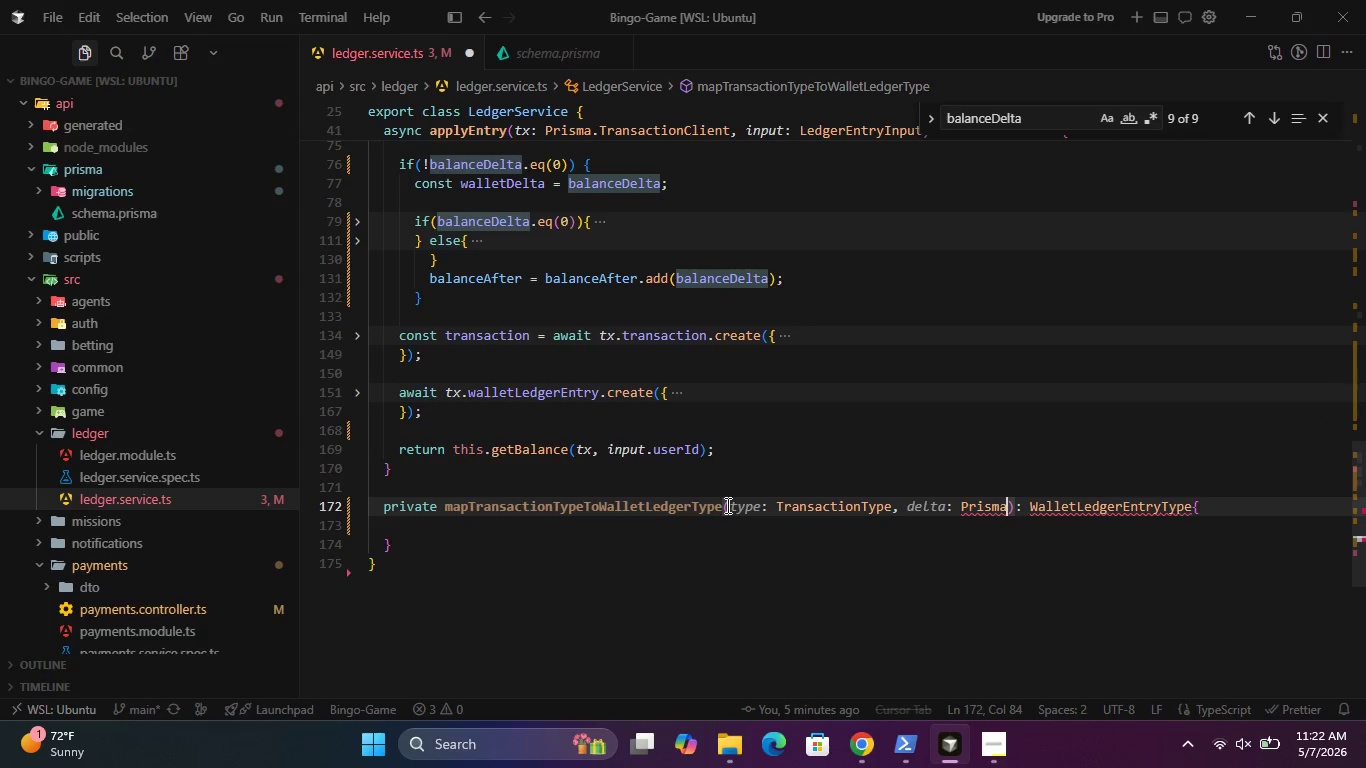 
type(.Dec)
 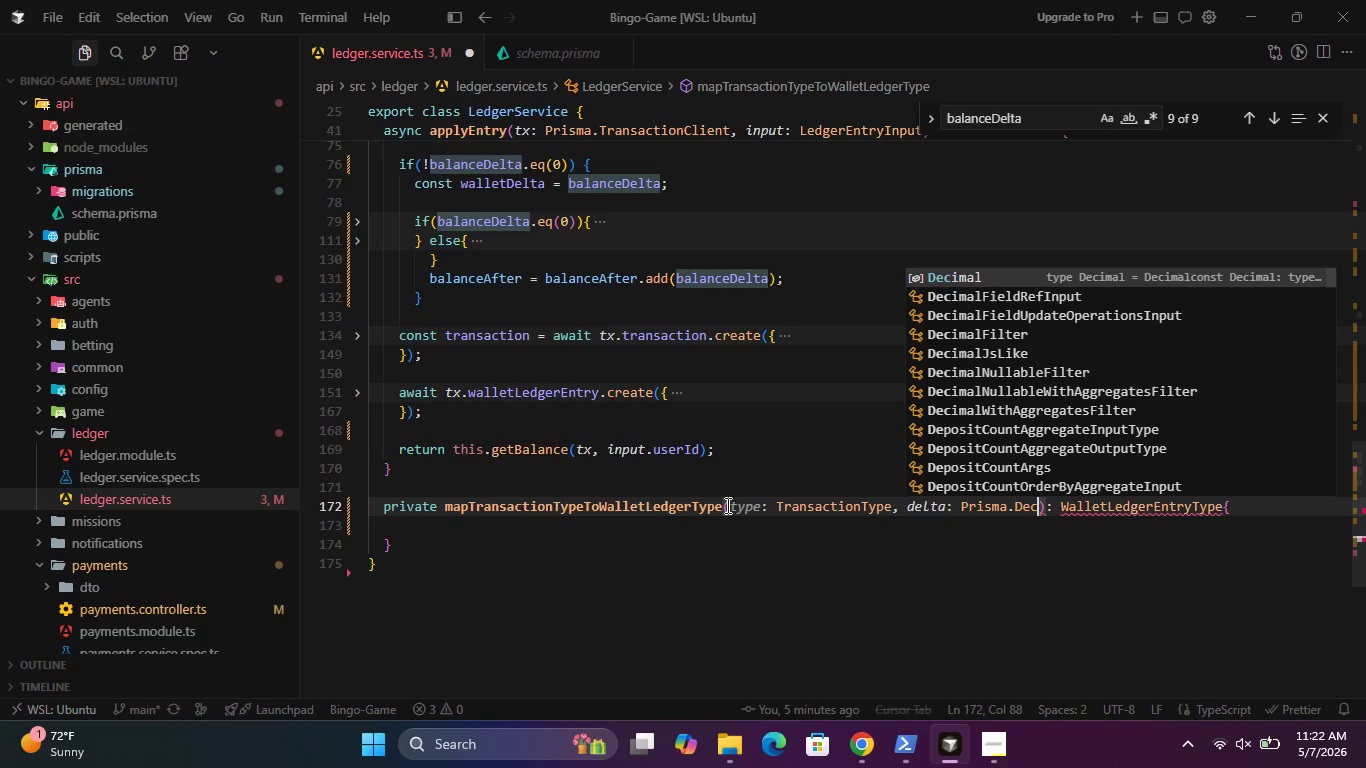 
key(Enter)
 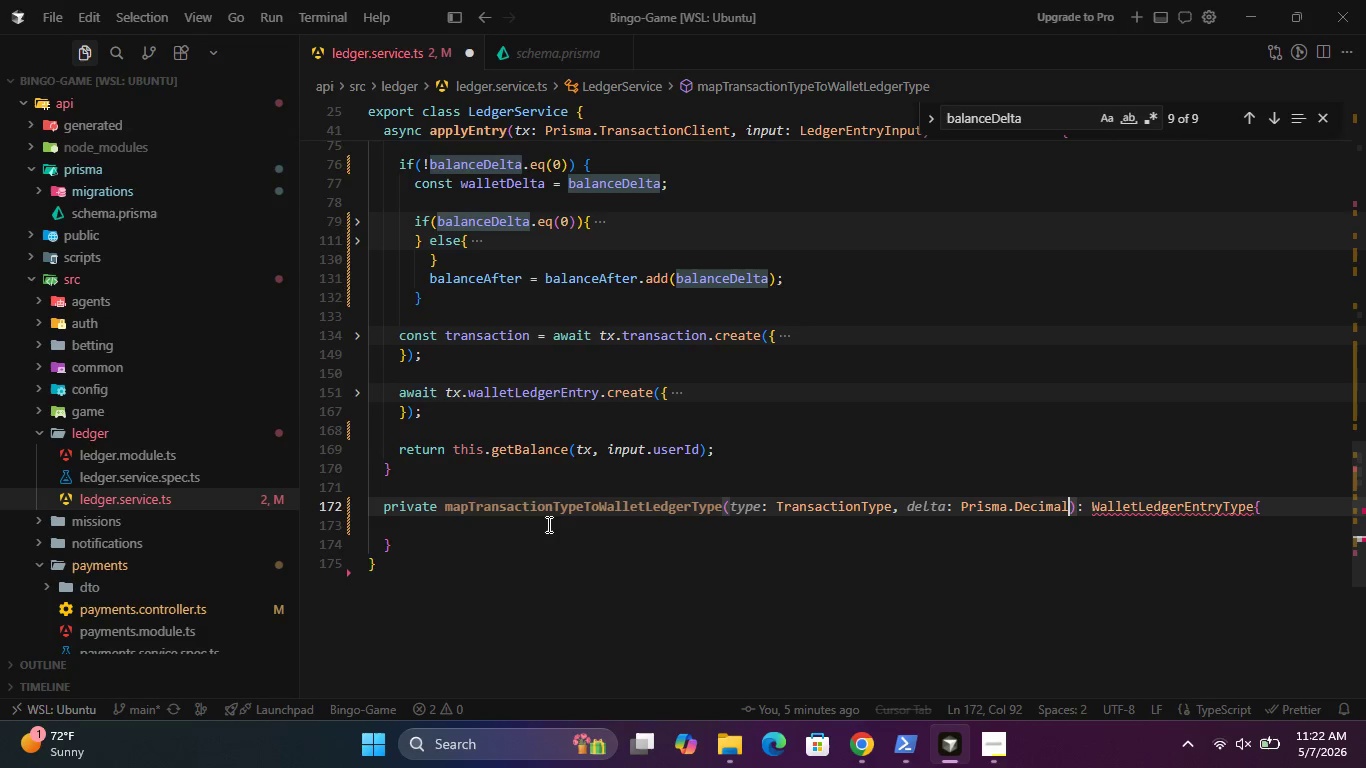 
left_click([532, 526])
 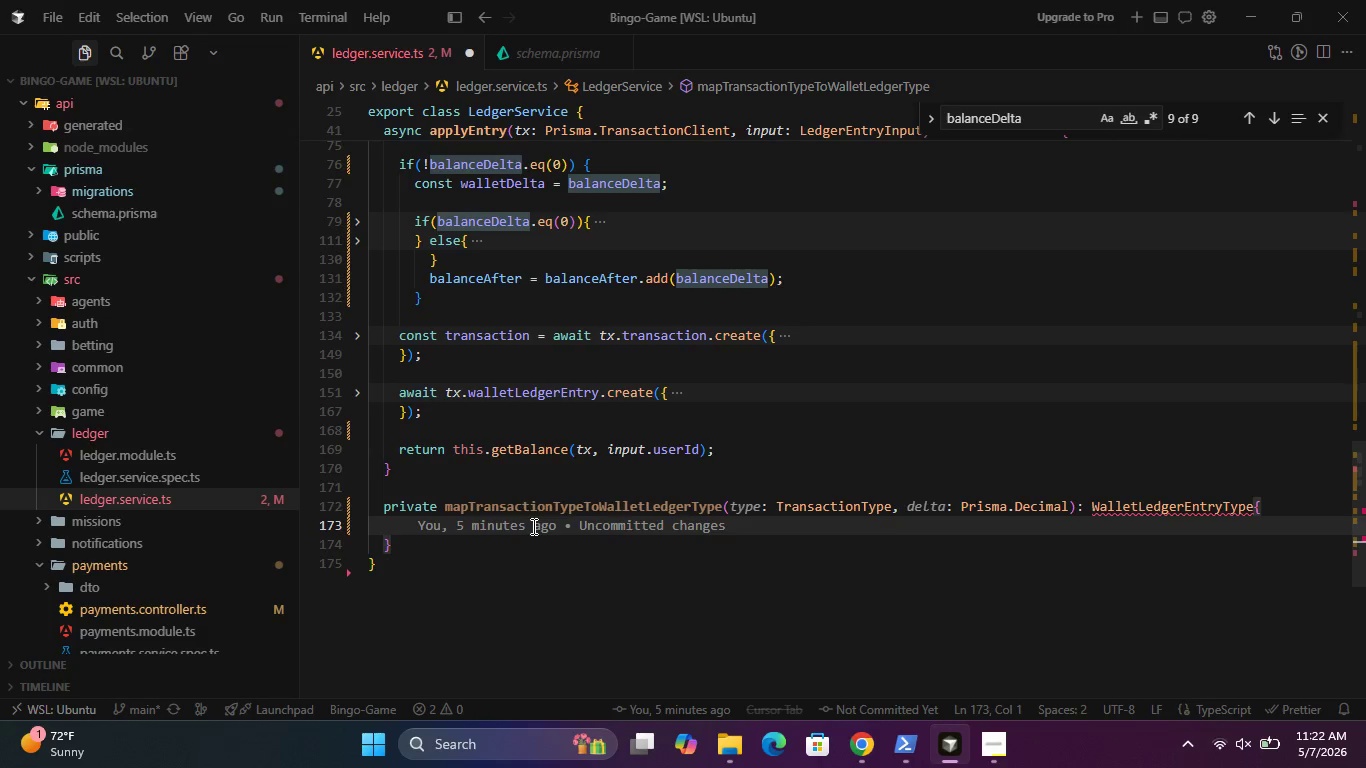 
key(Backspace)
 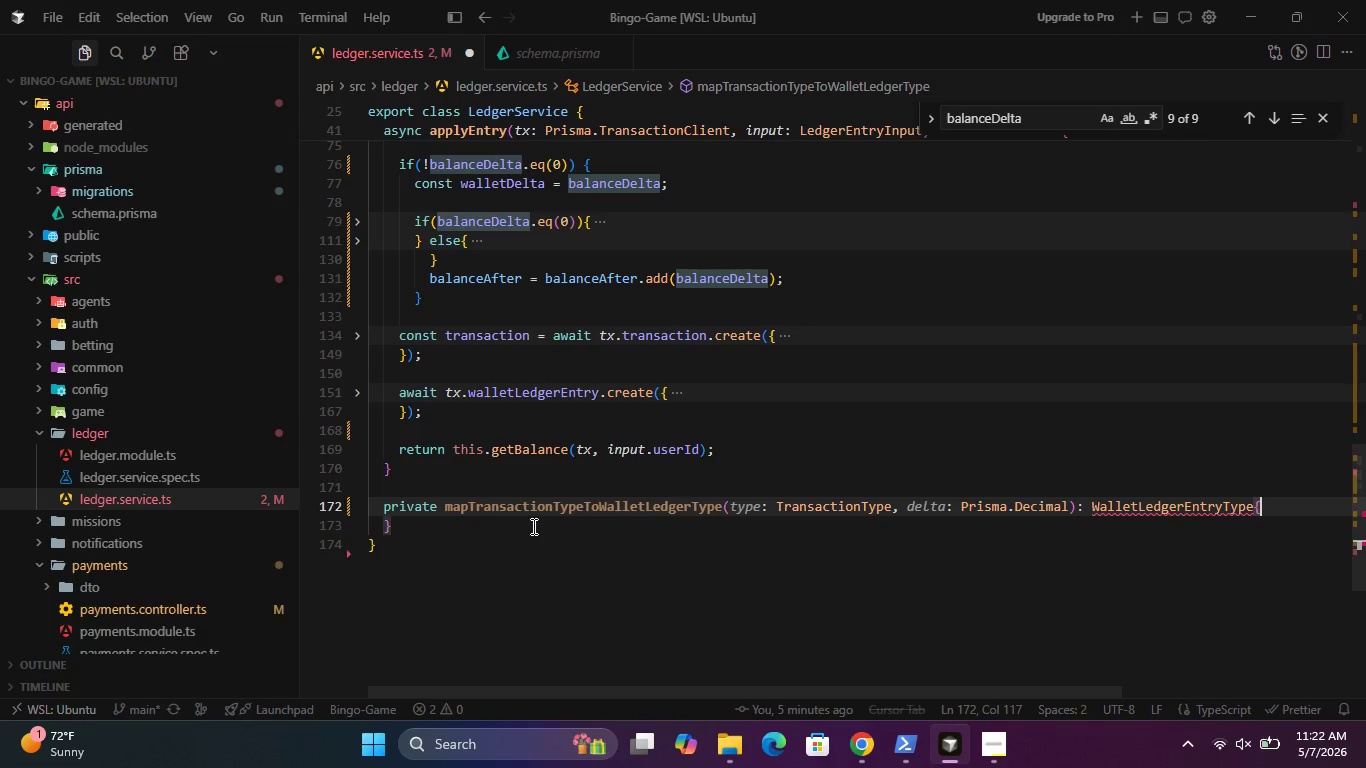 
key(Enter)
 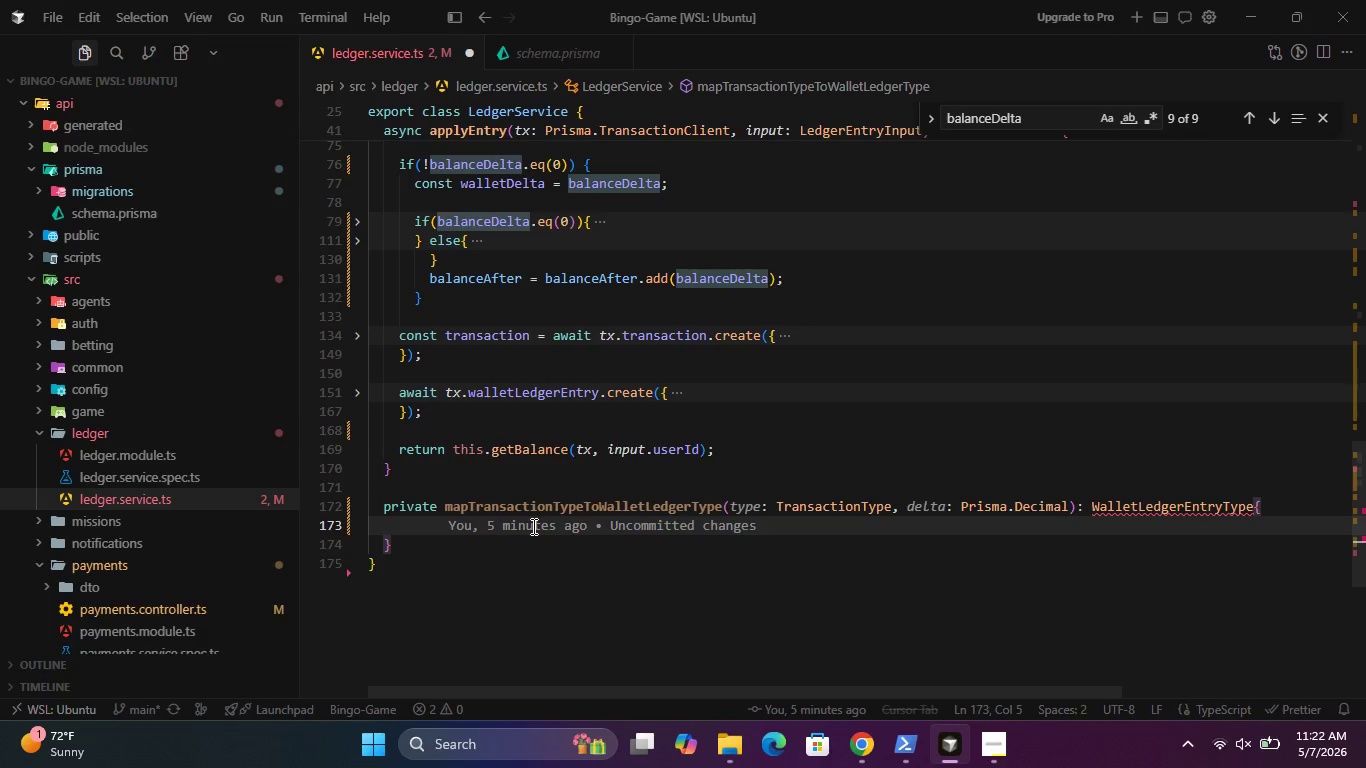 
type(swi)
 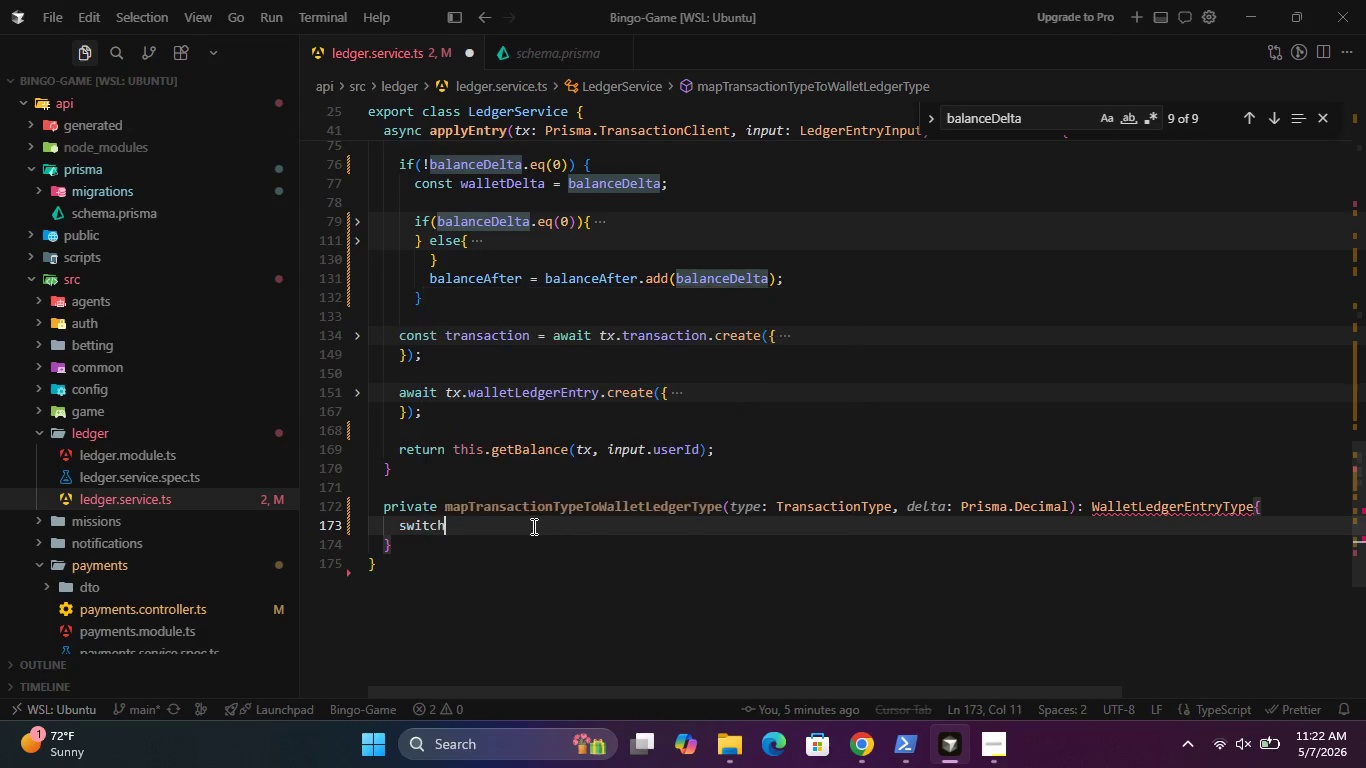 
key(Enter)
 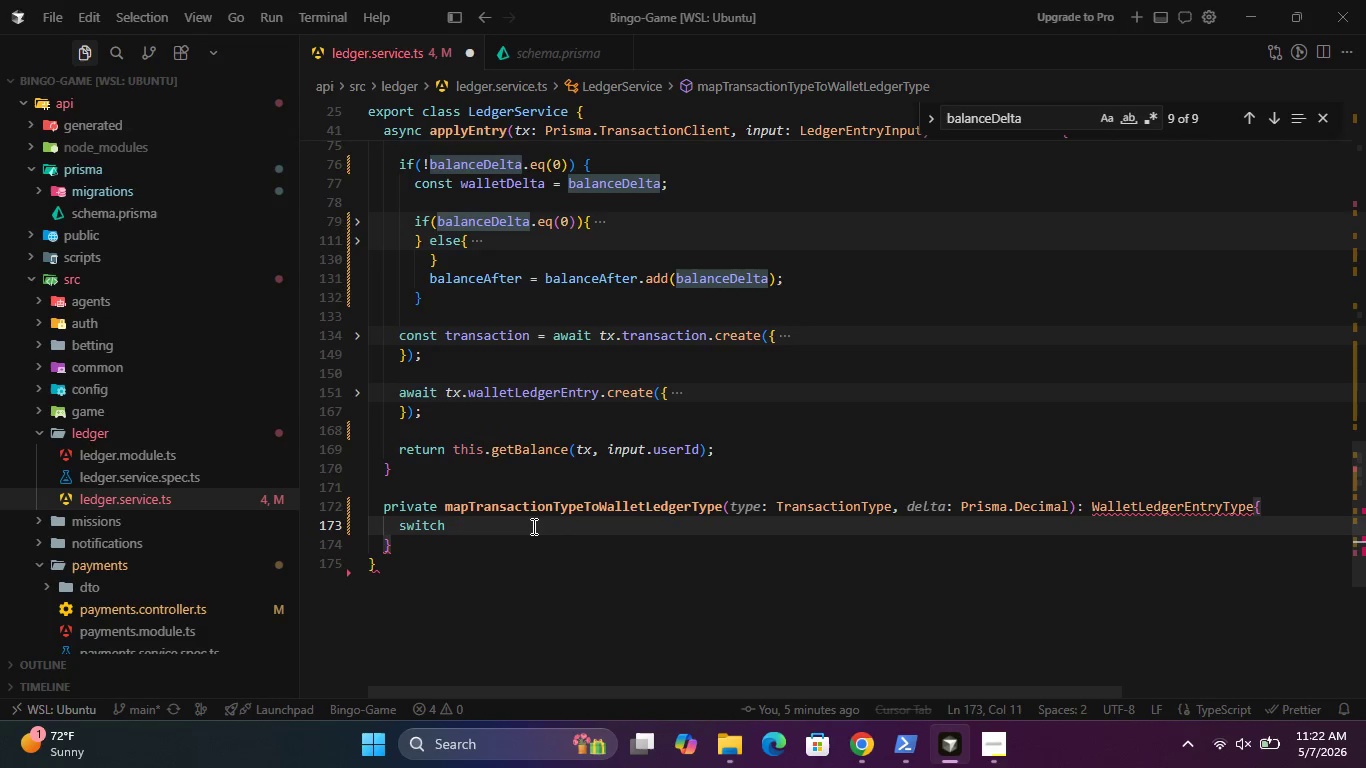 
type((type)
 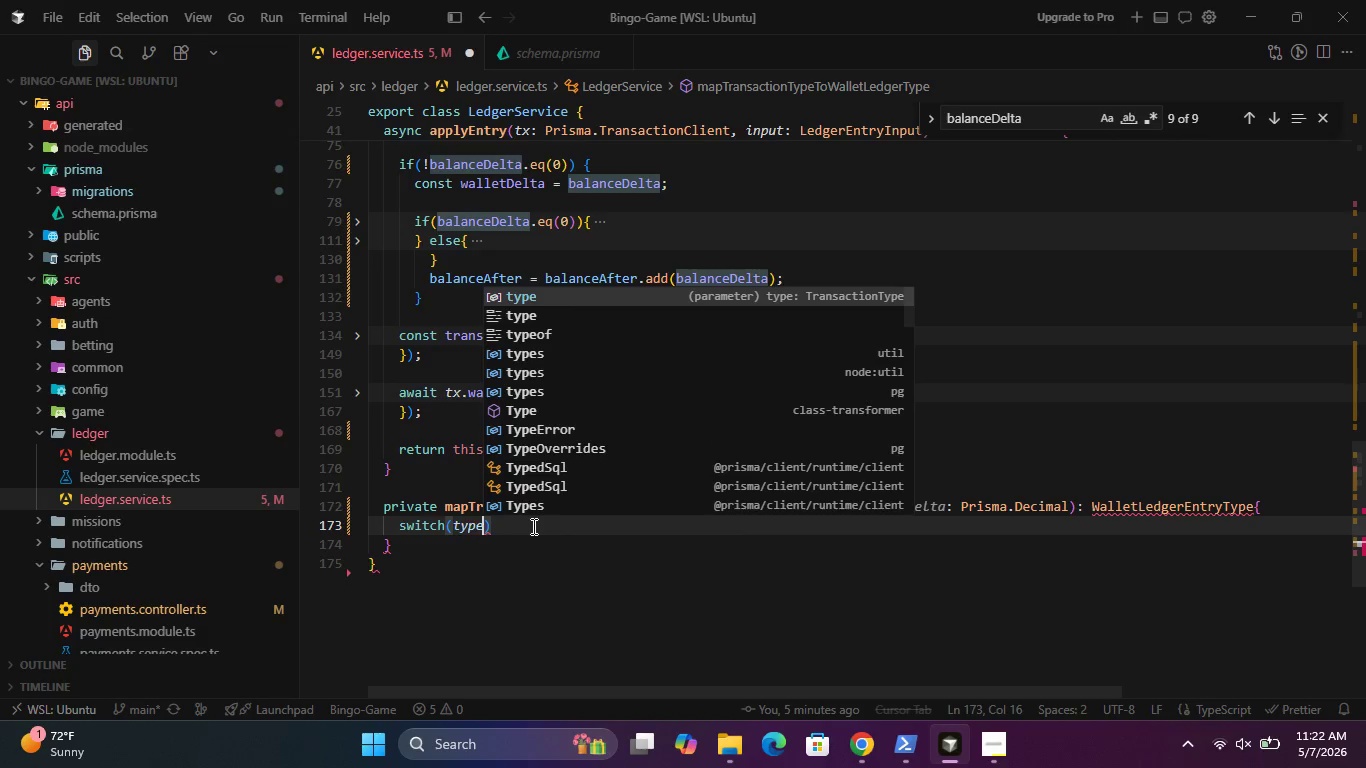 
key(Enter)
 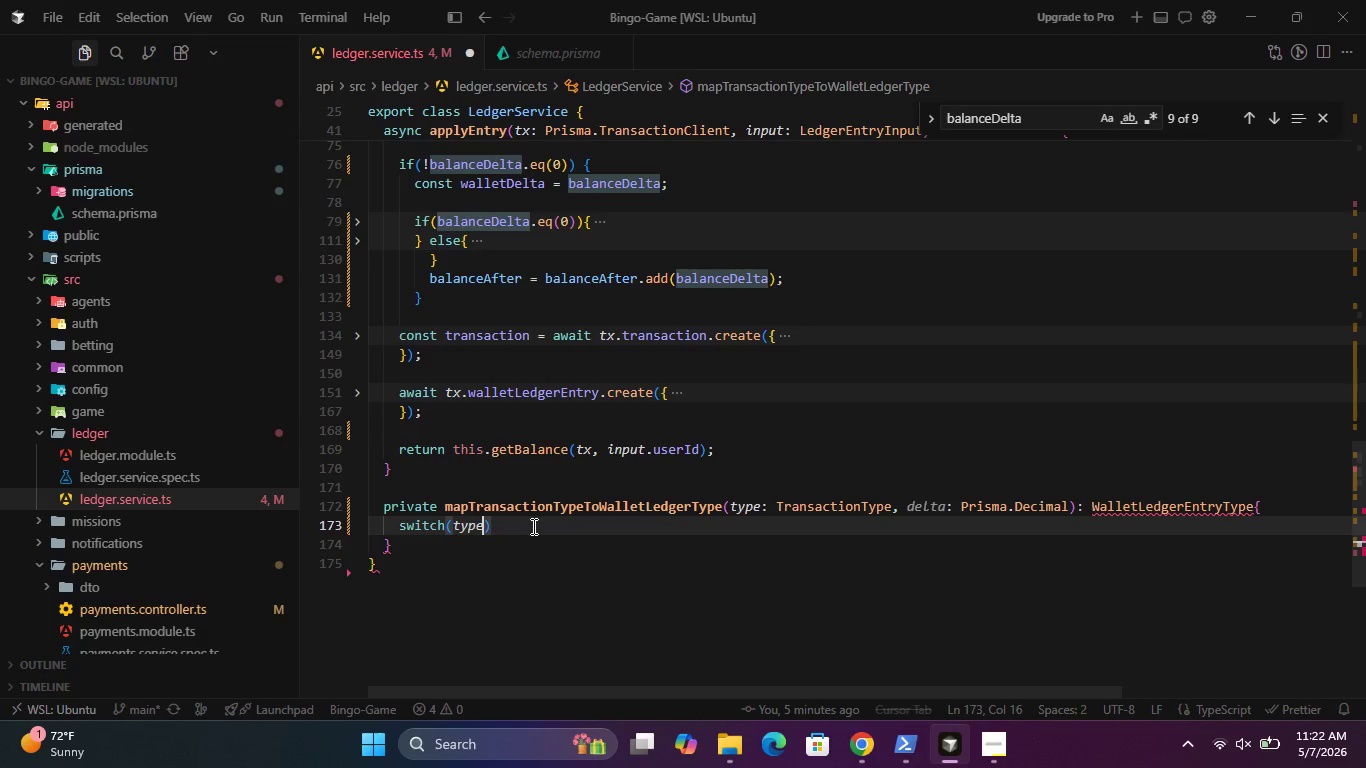 
key(ArrowRight)
 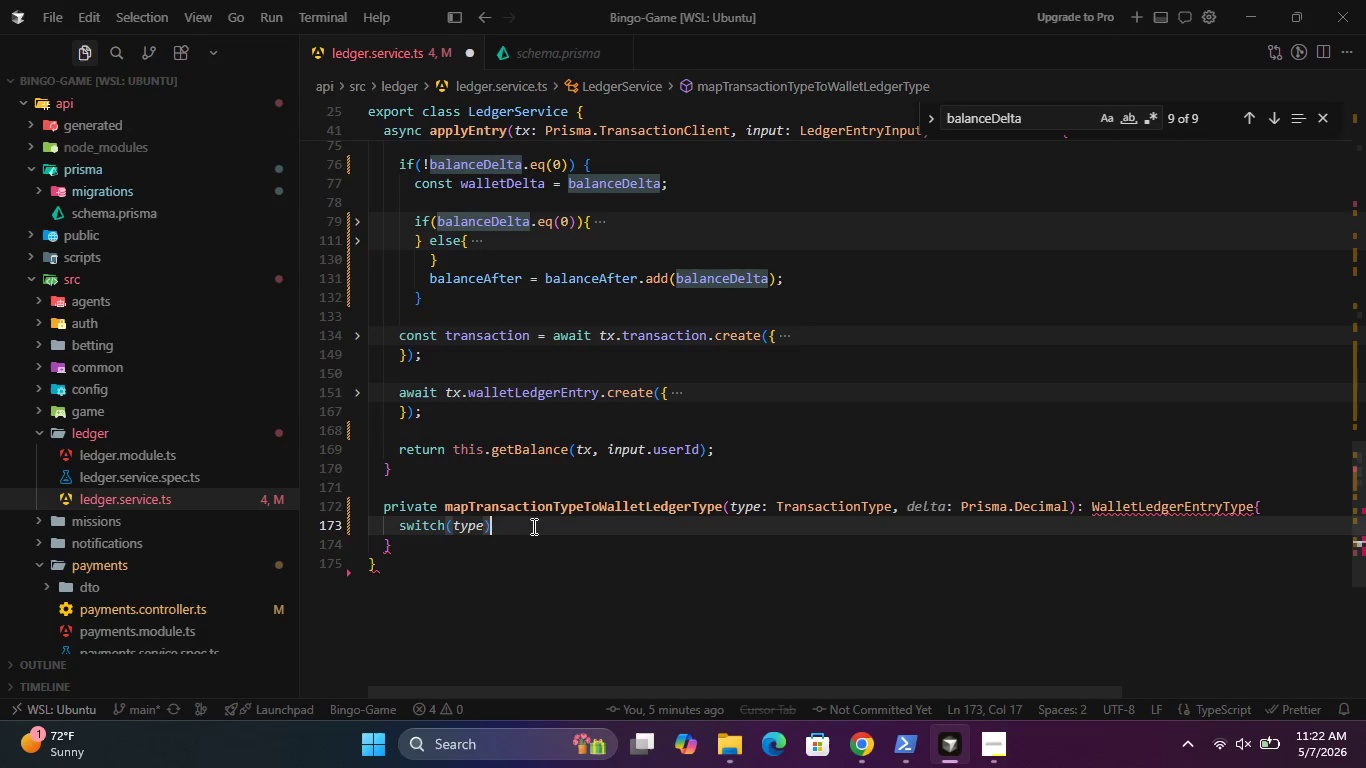 
hold_key(key=ShiftRight, duration=0.7)
 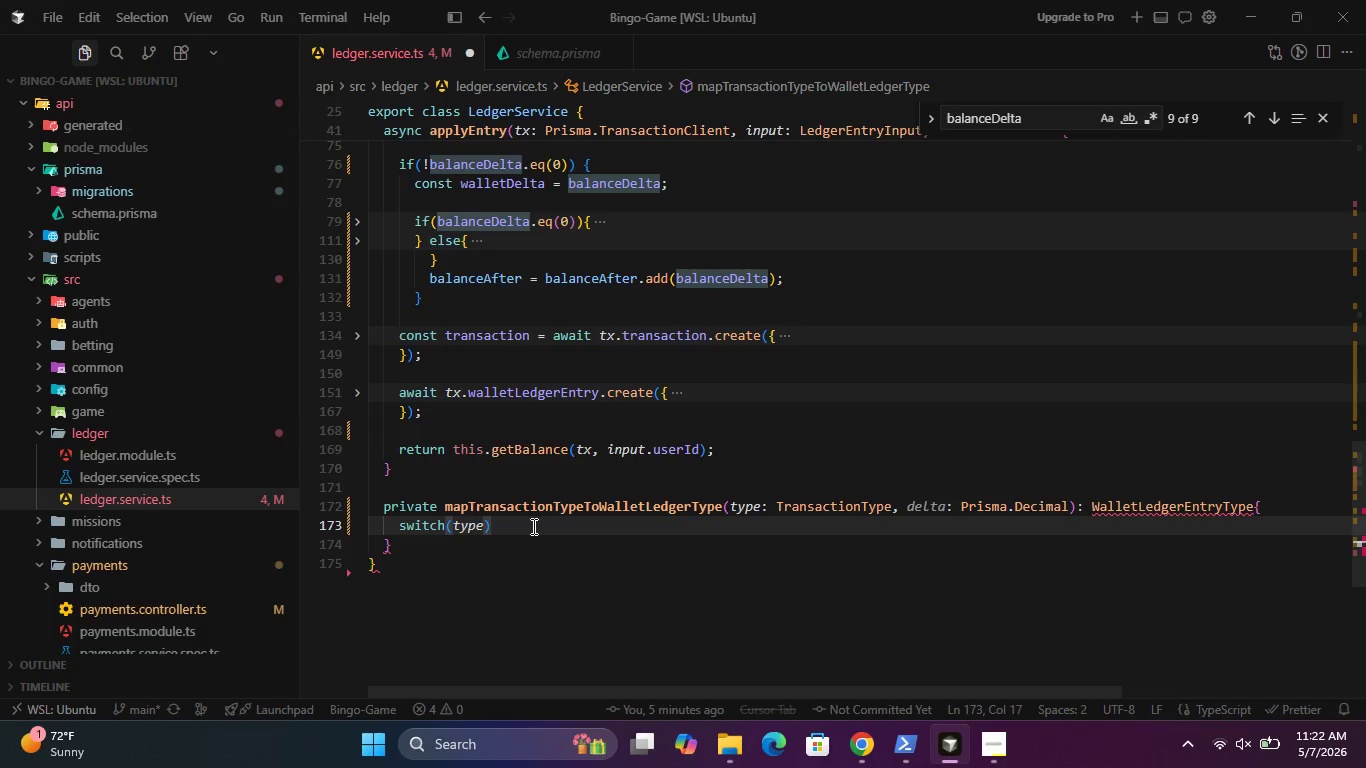 
key(Space)
 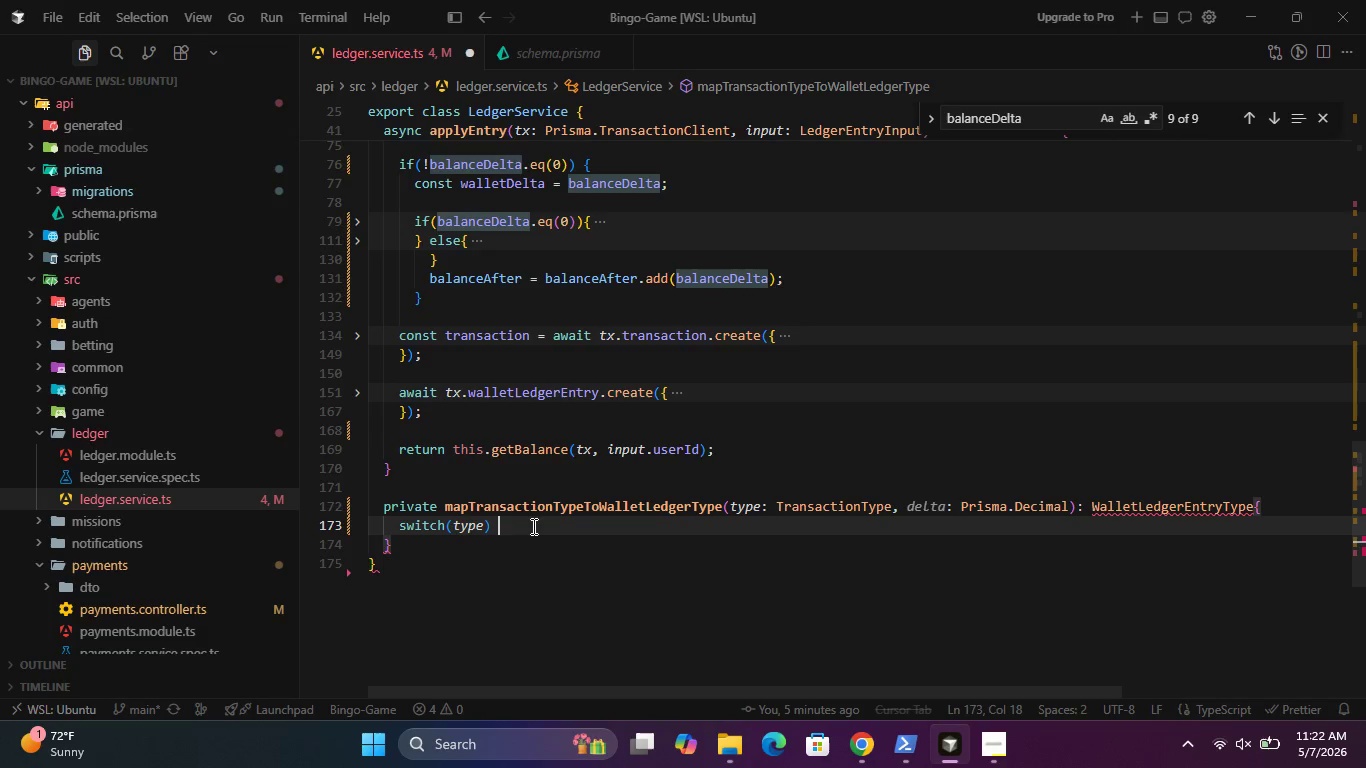 
key(Shift+BracketLeft)
 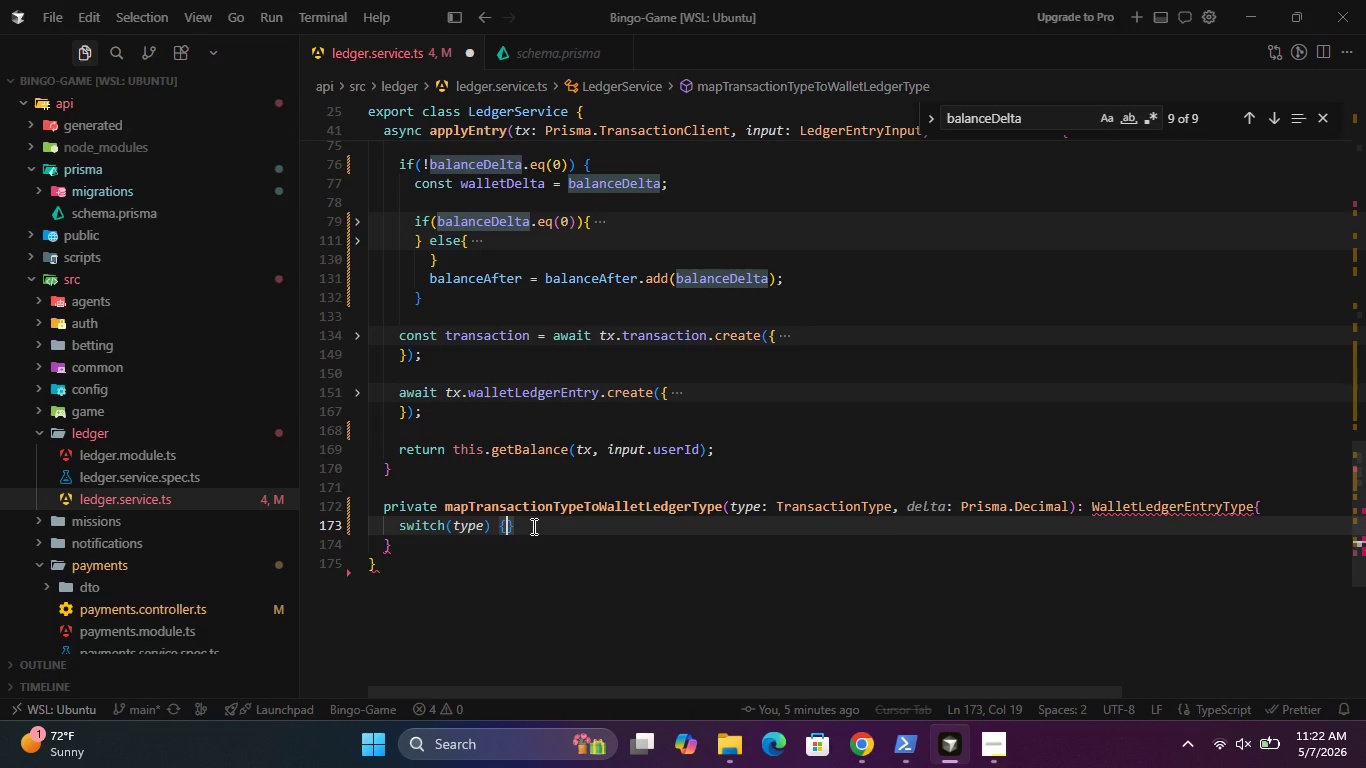 
key(Enter)
 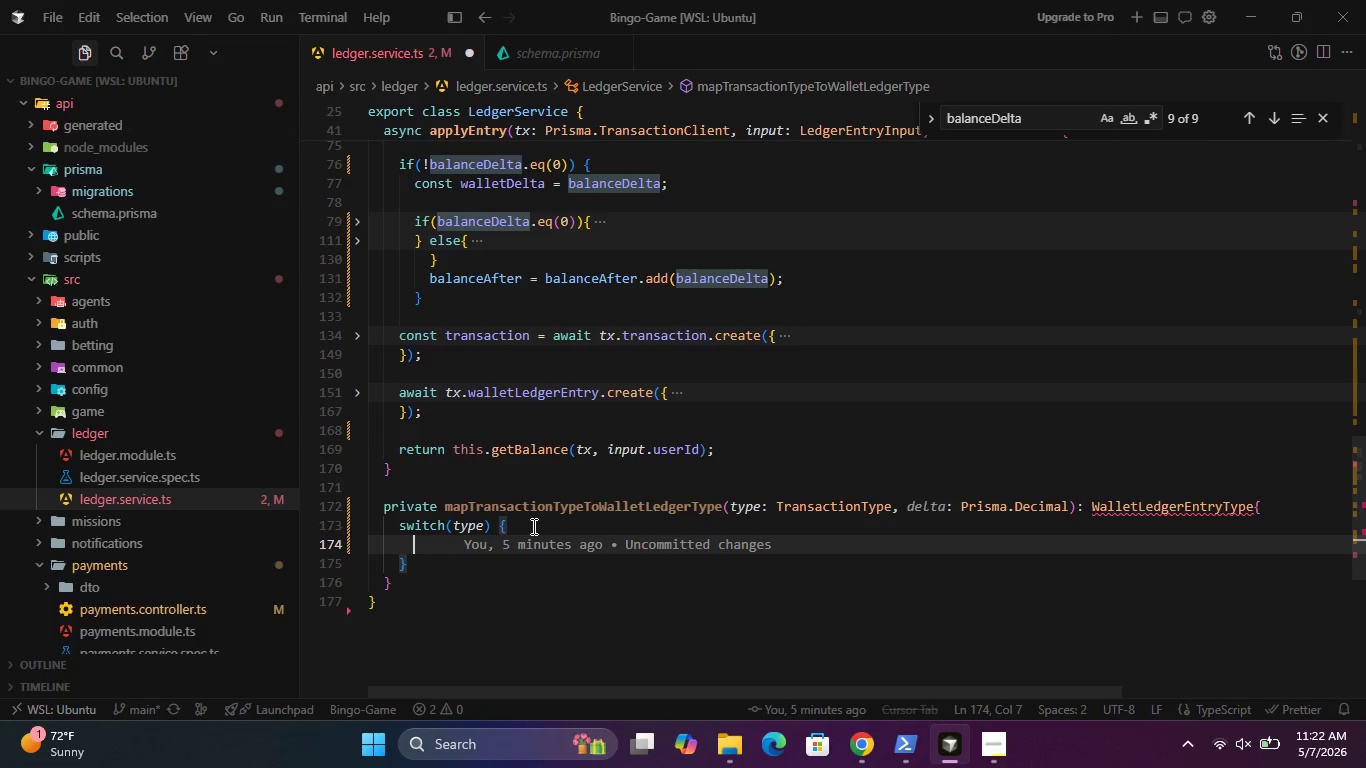 
type(case)
 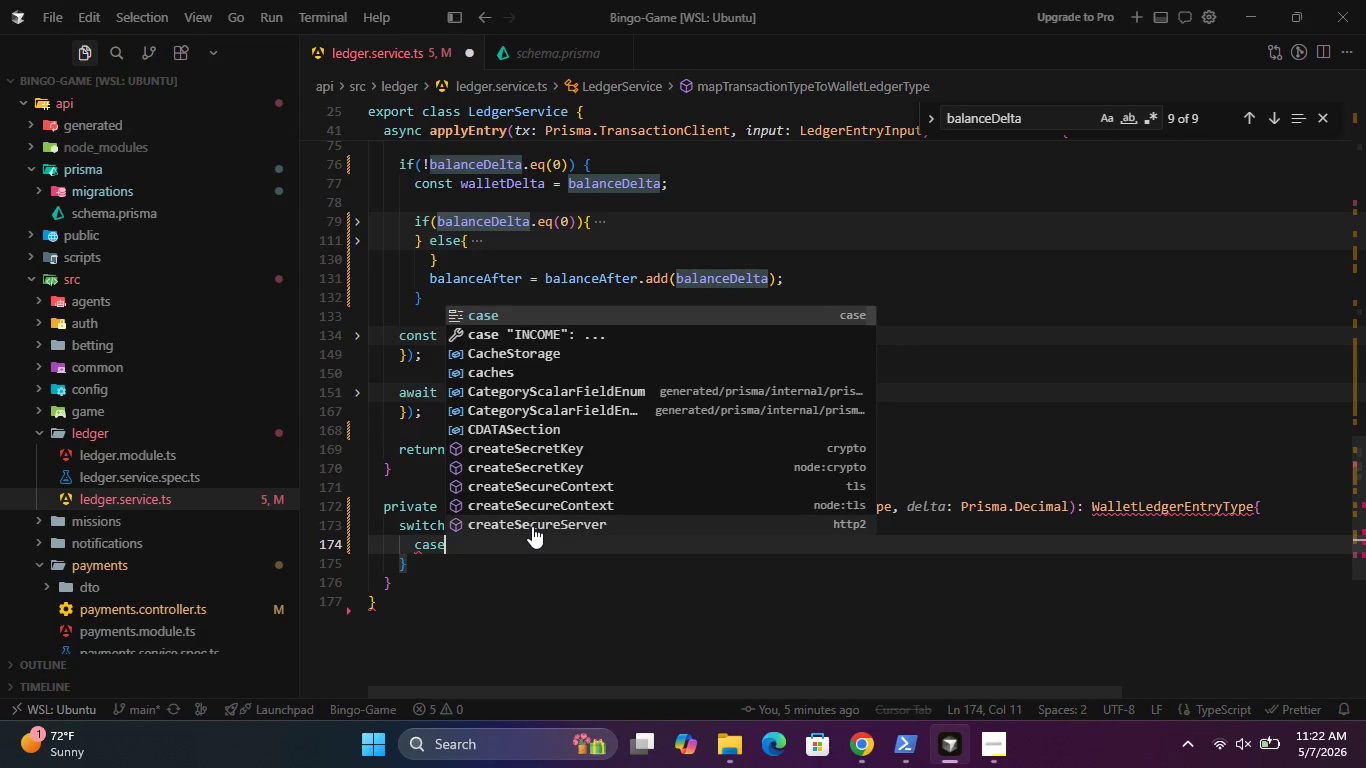 
key(Enter)
 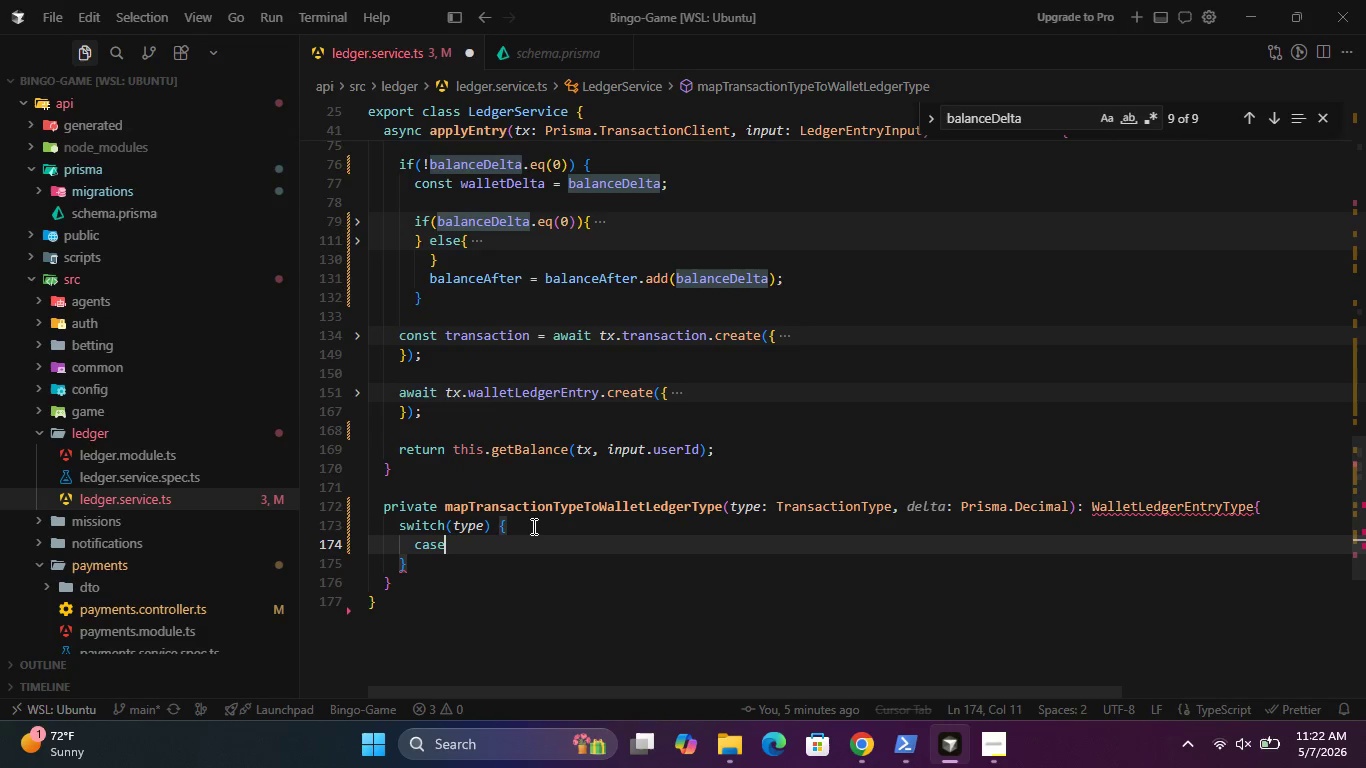 
type( Transa)
 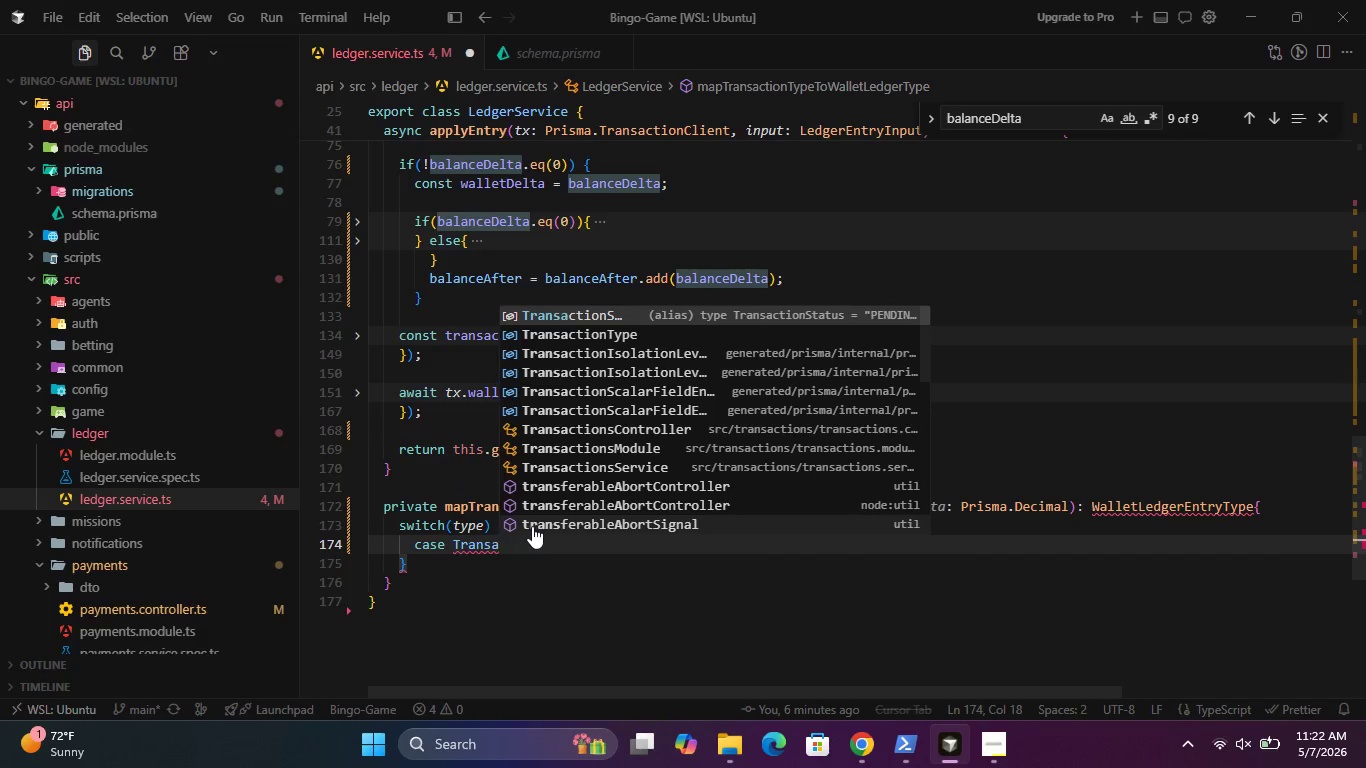 
key(ArrowDown)
 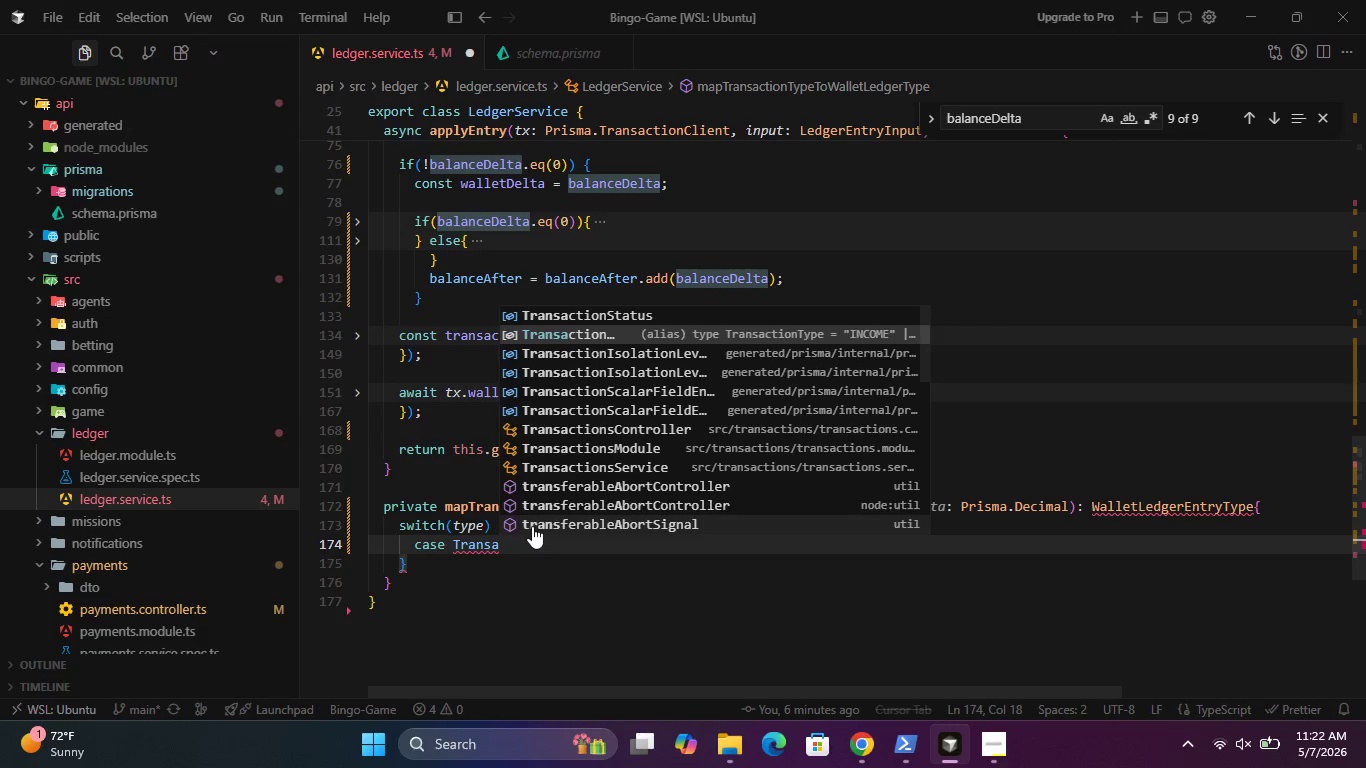 
key(Enter)
 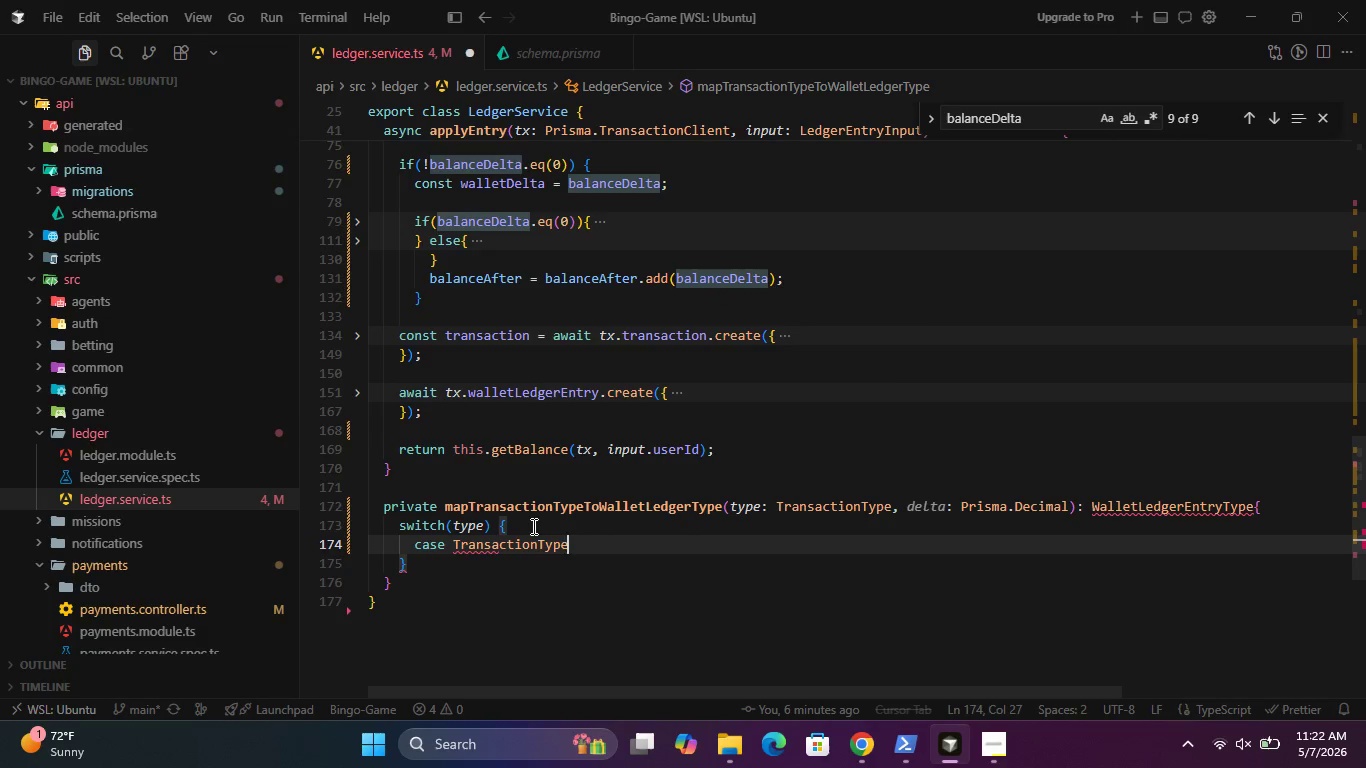 
key(Period)
 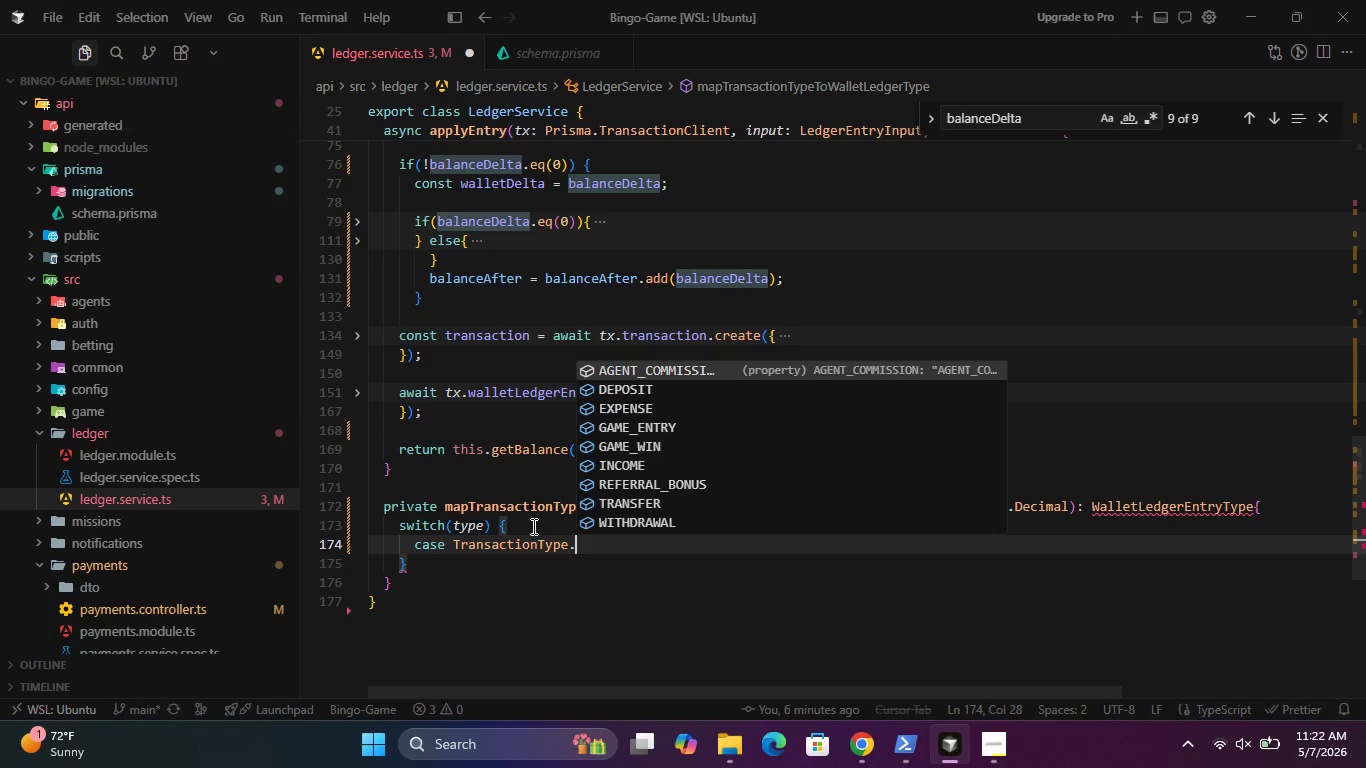 
wait(5.78)
 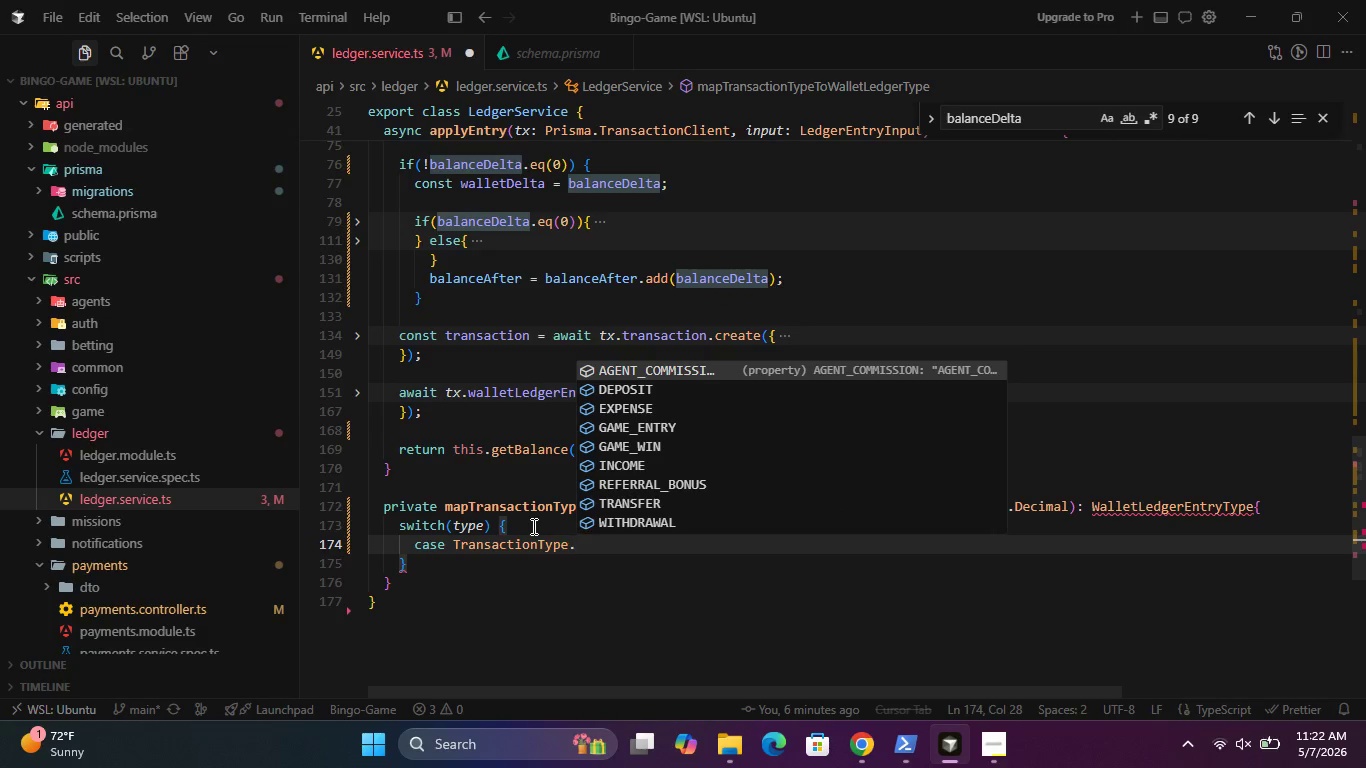 
hold_key(key=ShiftLeft, duration=0.69)
 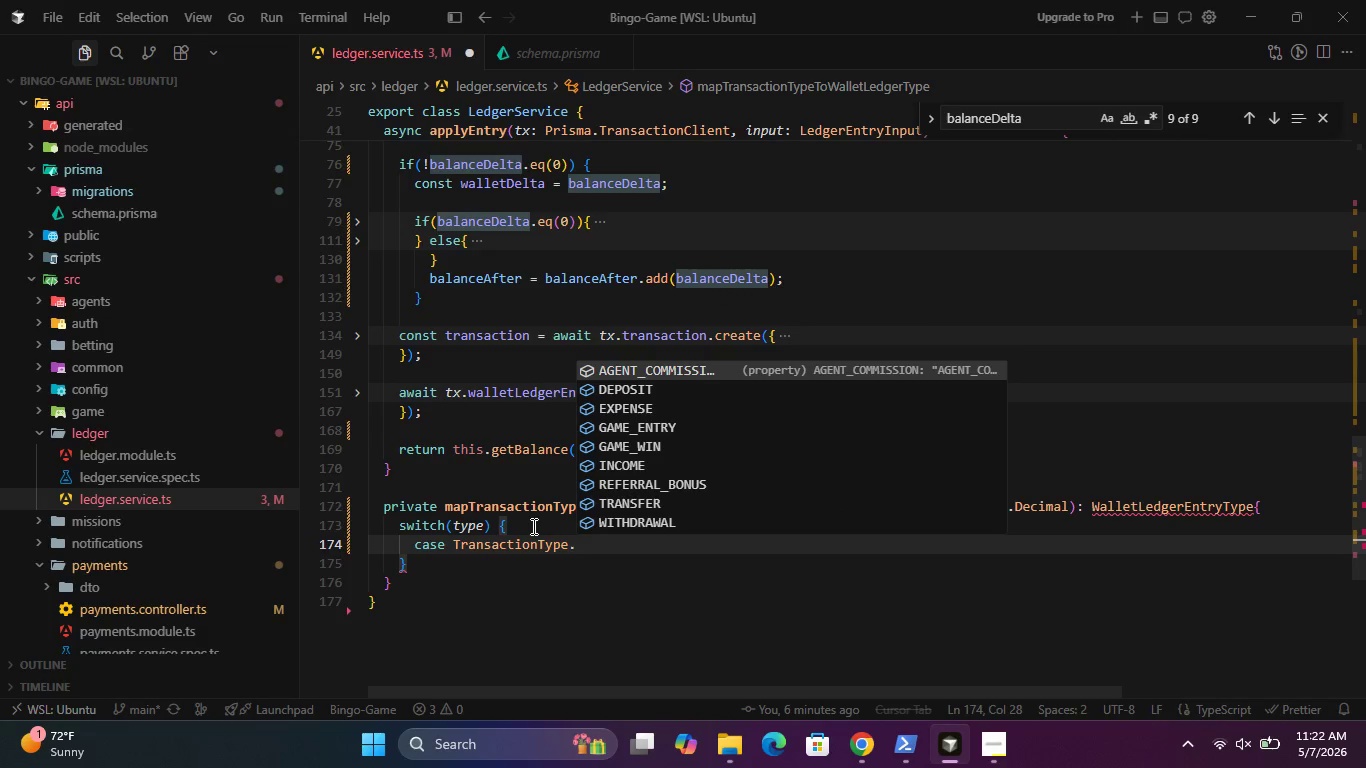 
type(Wi)
 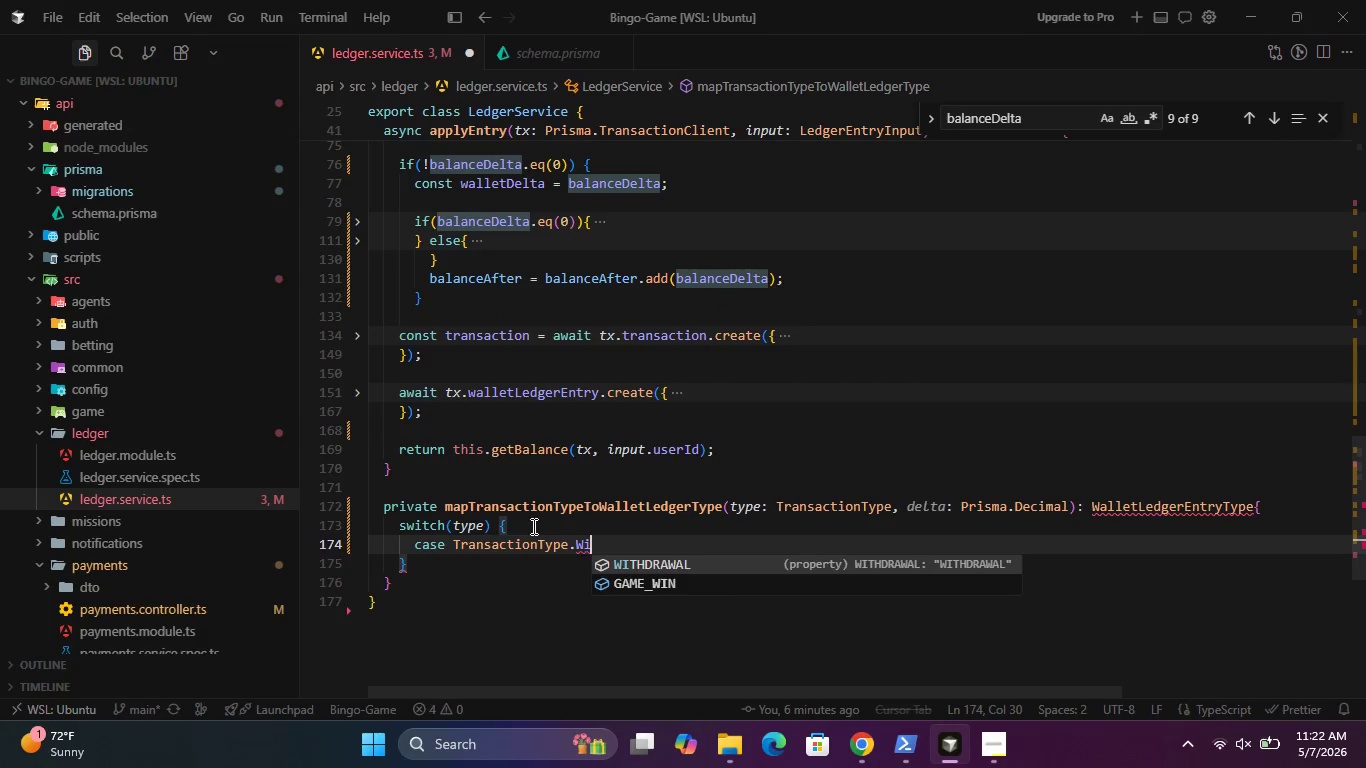 
key(Enter)
 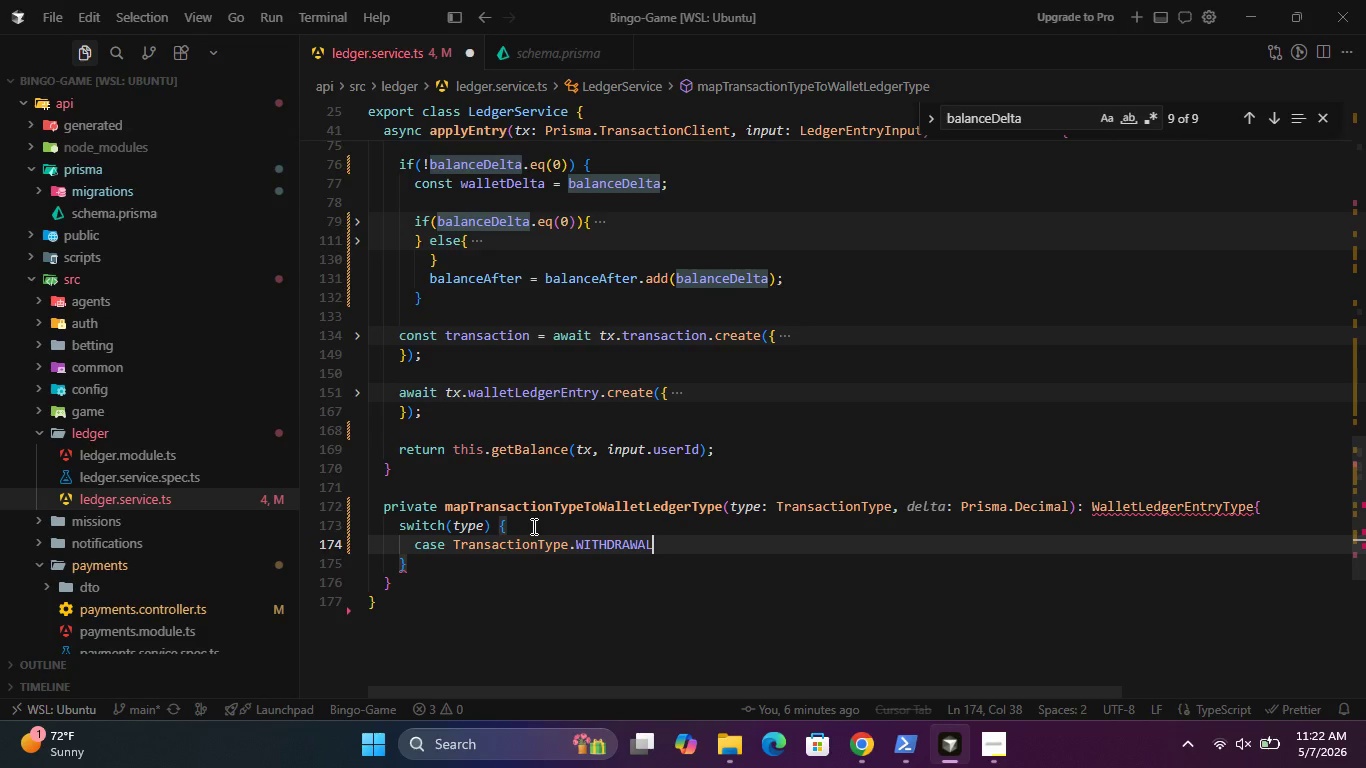 
type(,)
key(Backspace)
key(Backspace)
key(Backspace)
key(Backspace)
key(Backspace)
key(Backspace)
key(Backspace)
key(Backspace)
key(Backspace)
key(Backspace)
key(Backspace)
type(Depo)
 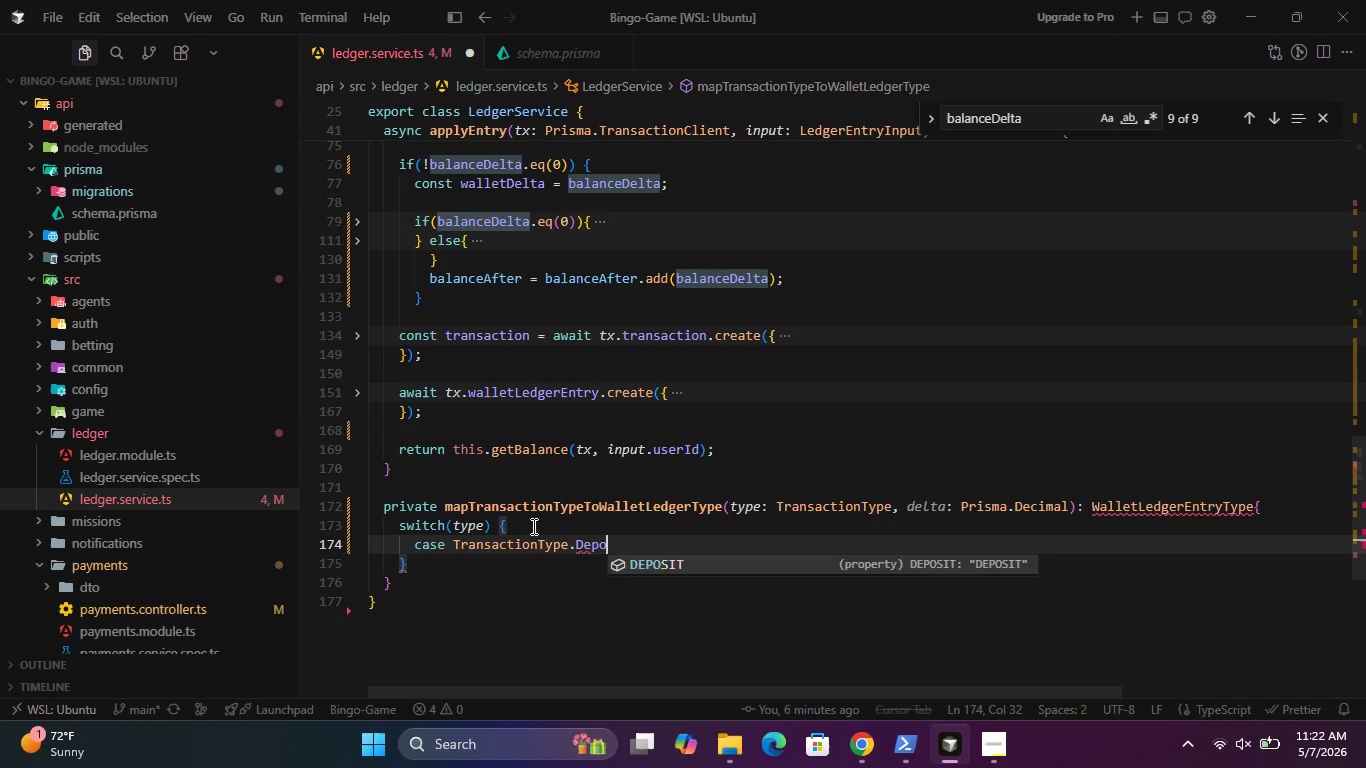 
key(Enter)
 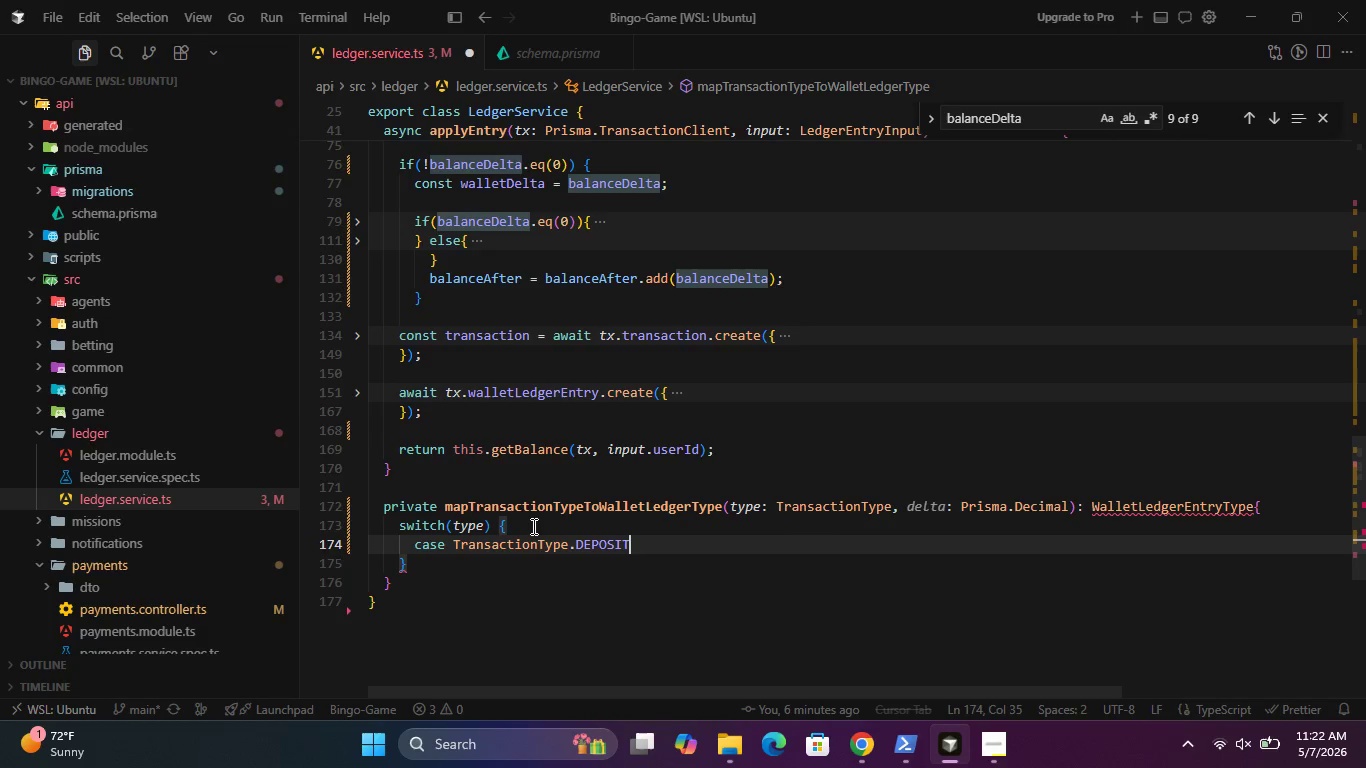 
key(Shift+Semicolon)
 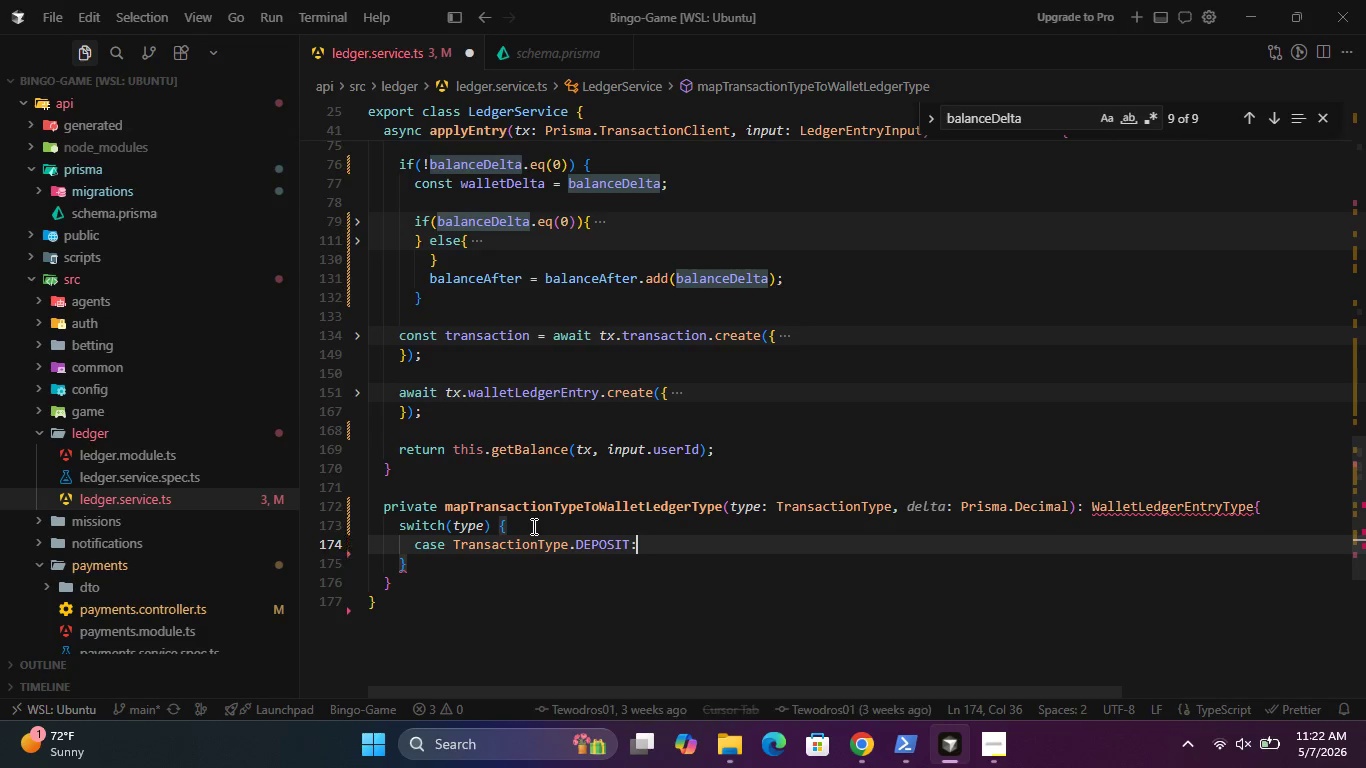 
key(Enter)
 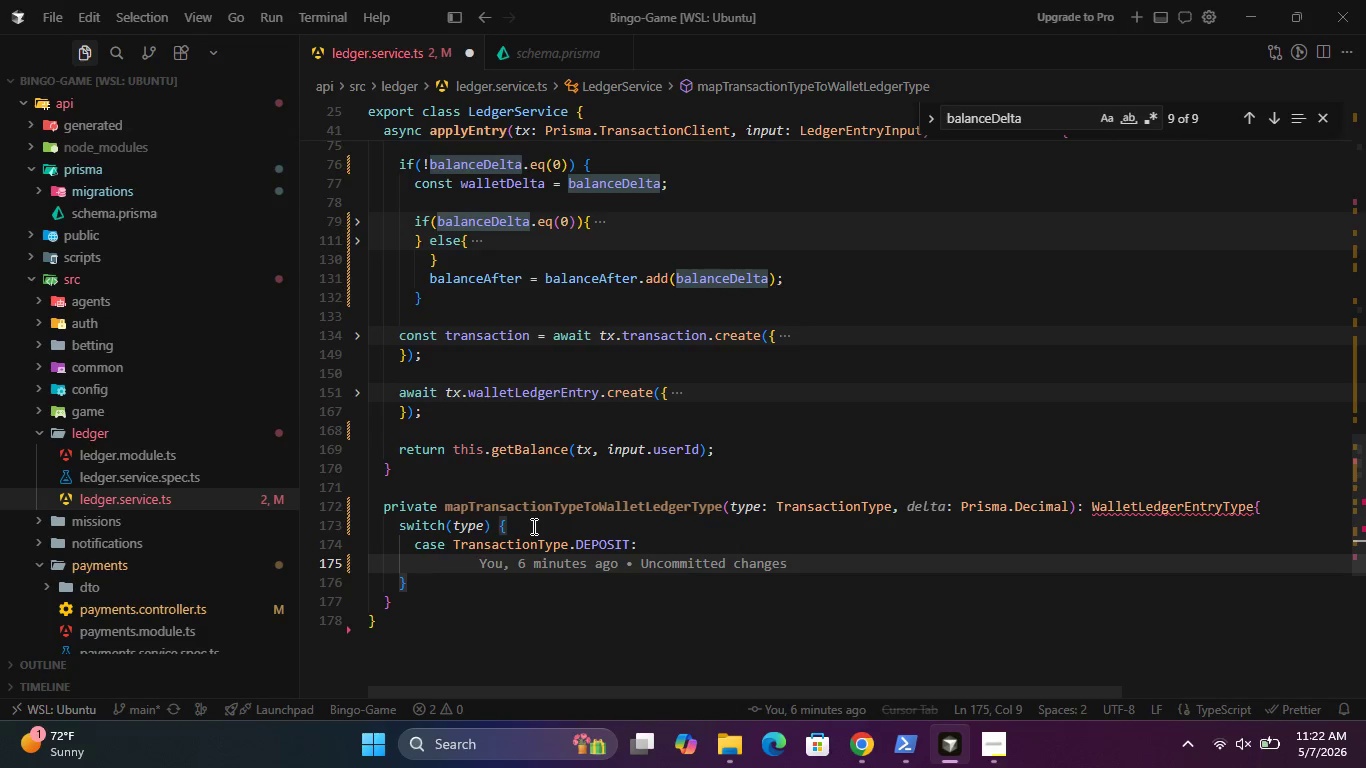 
type(ret)
 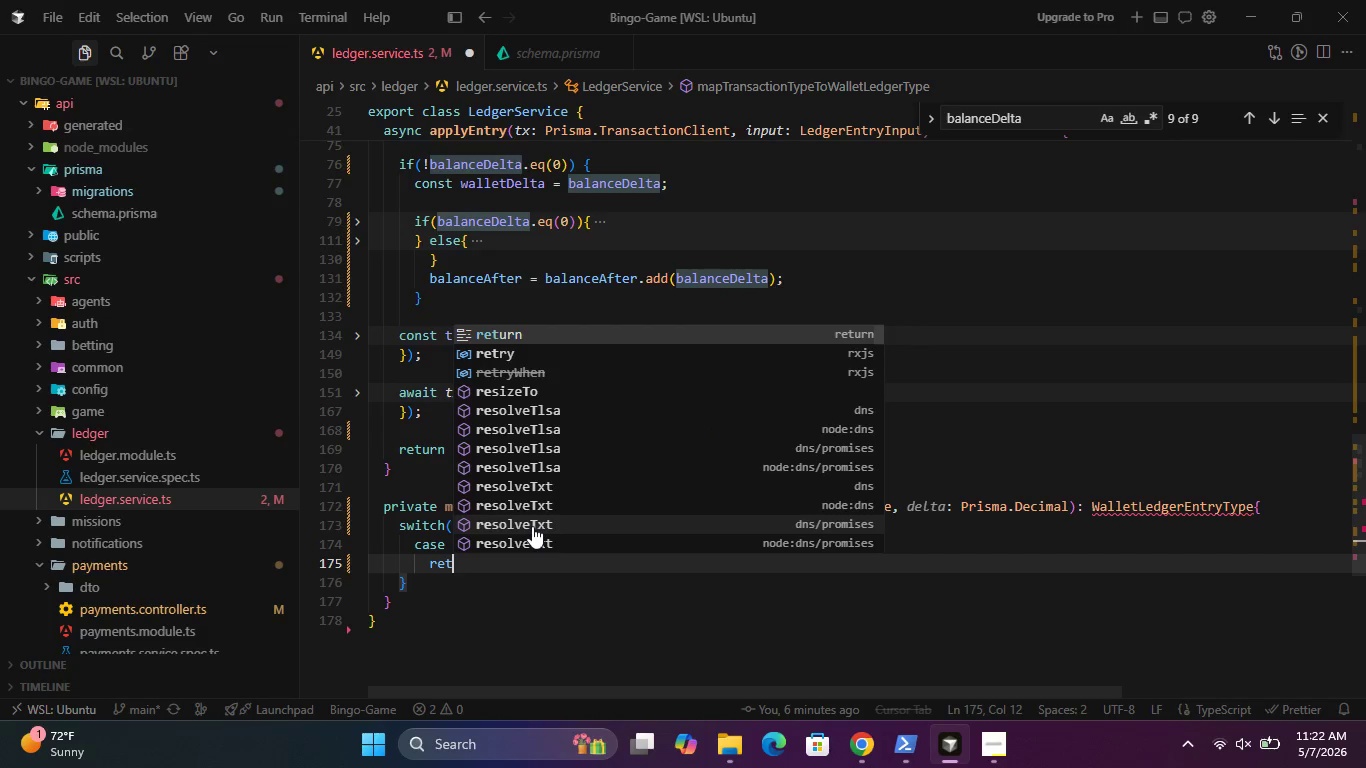 
key(Enter)
 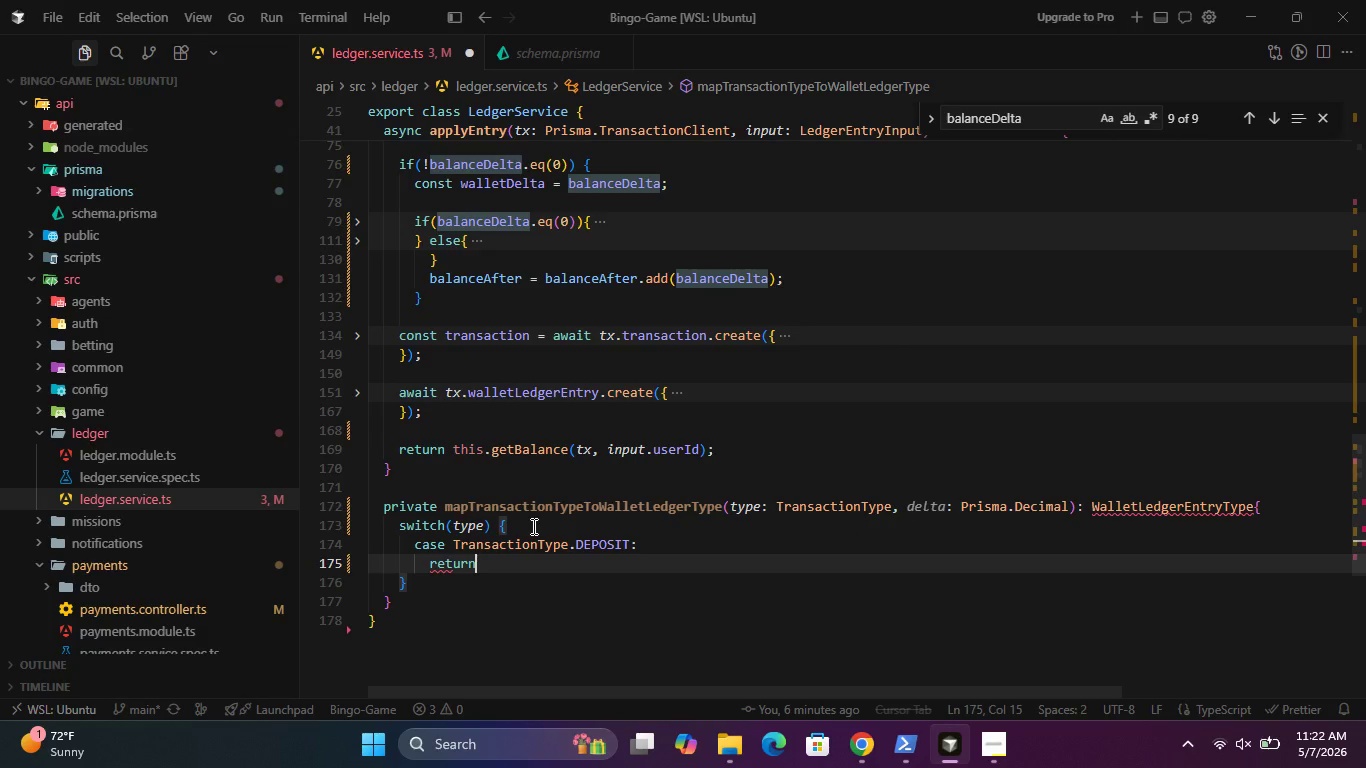 
type( thi)
key(Backspace)
key(Backspace)
key(Backspace)
type(WalletLed)
 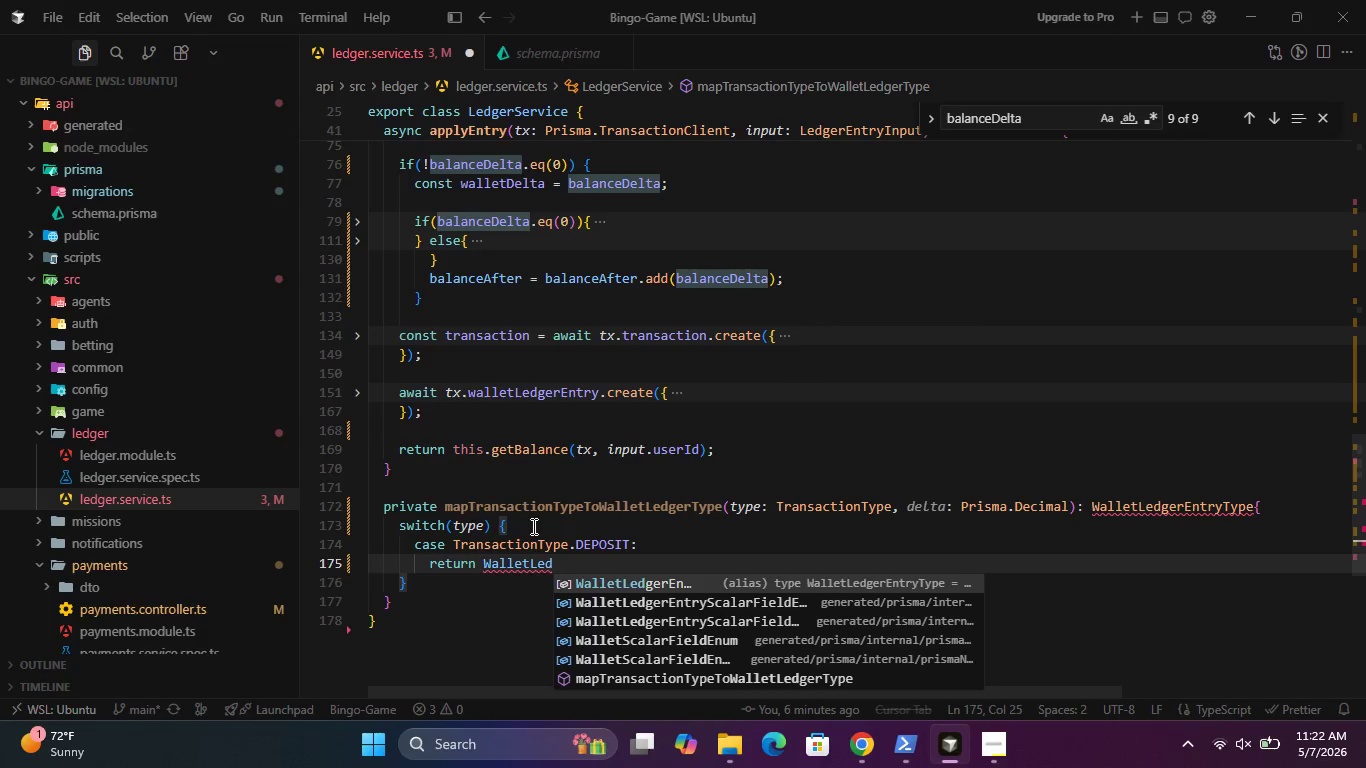 
key(Enter)
 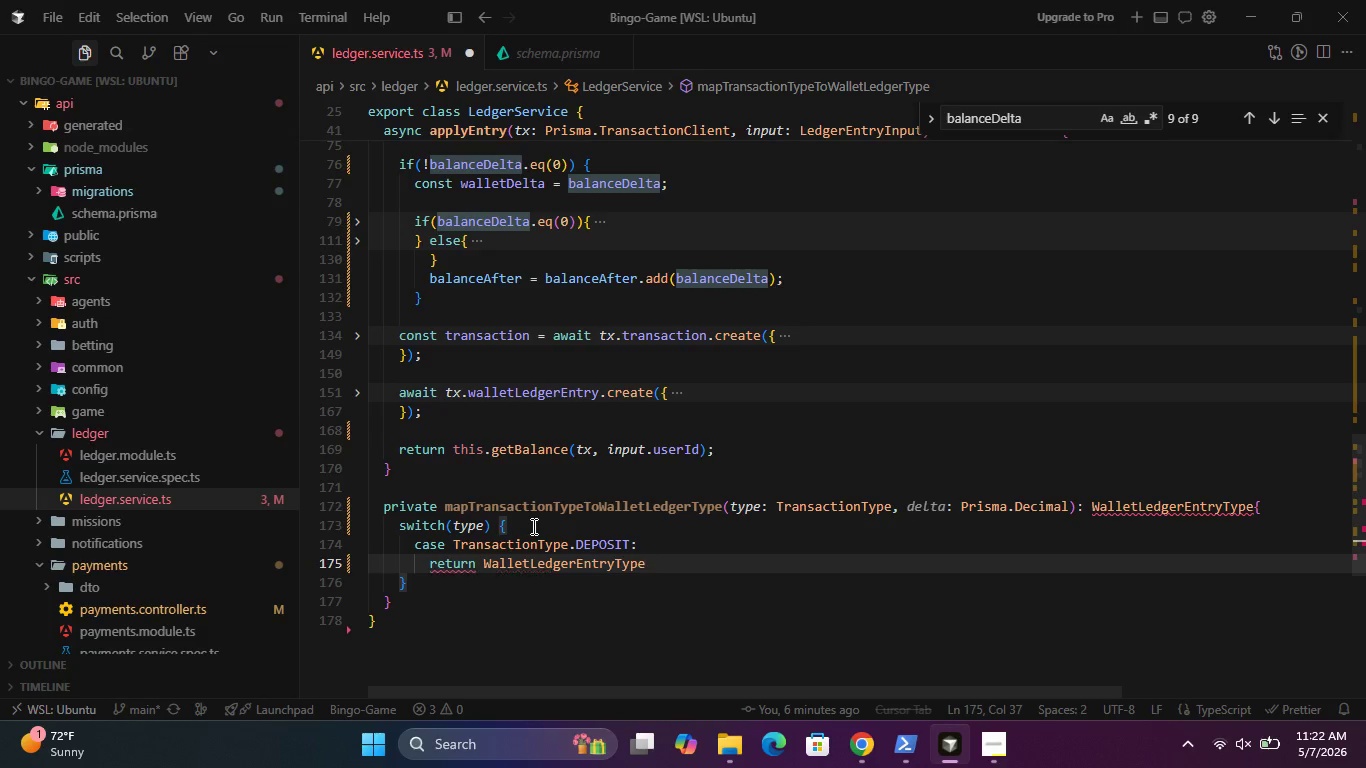 
key(Period)
 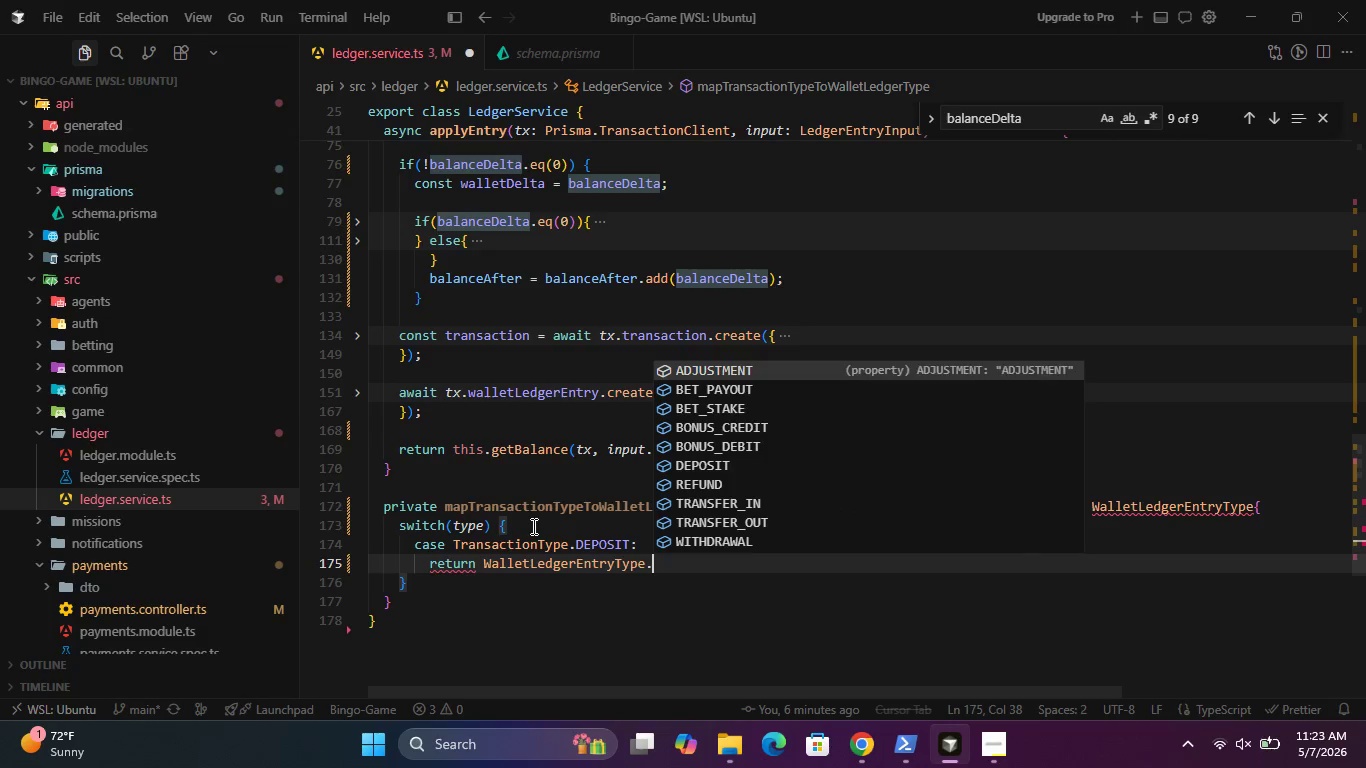 
key(Shift+D)
 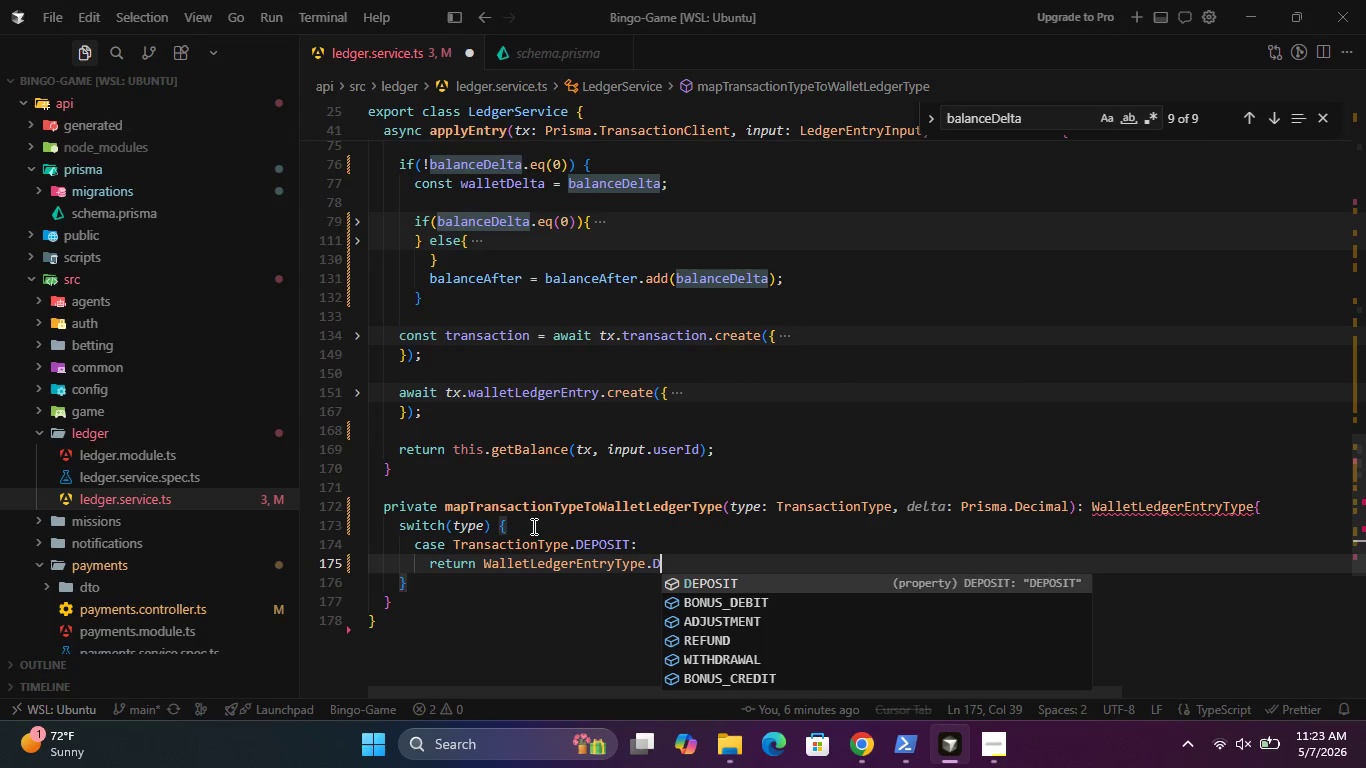 
key(Enter)
 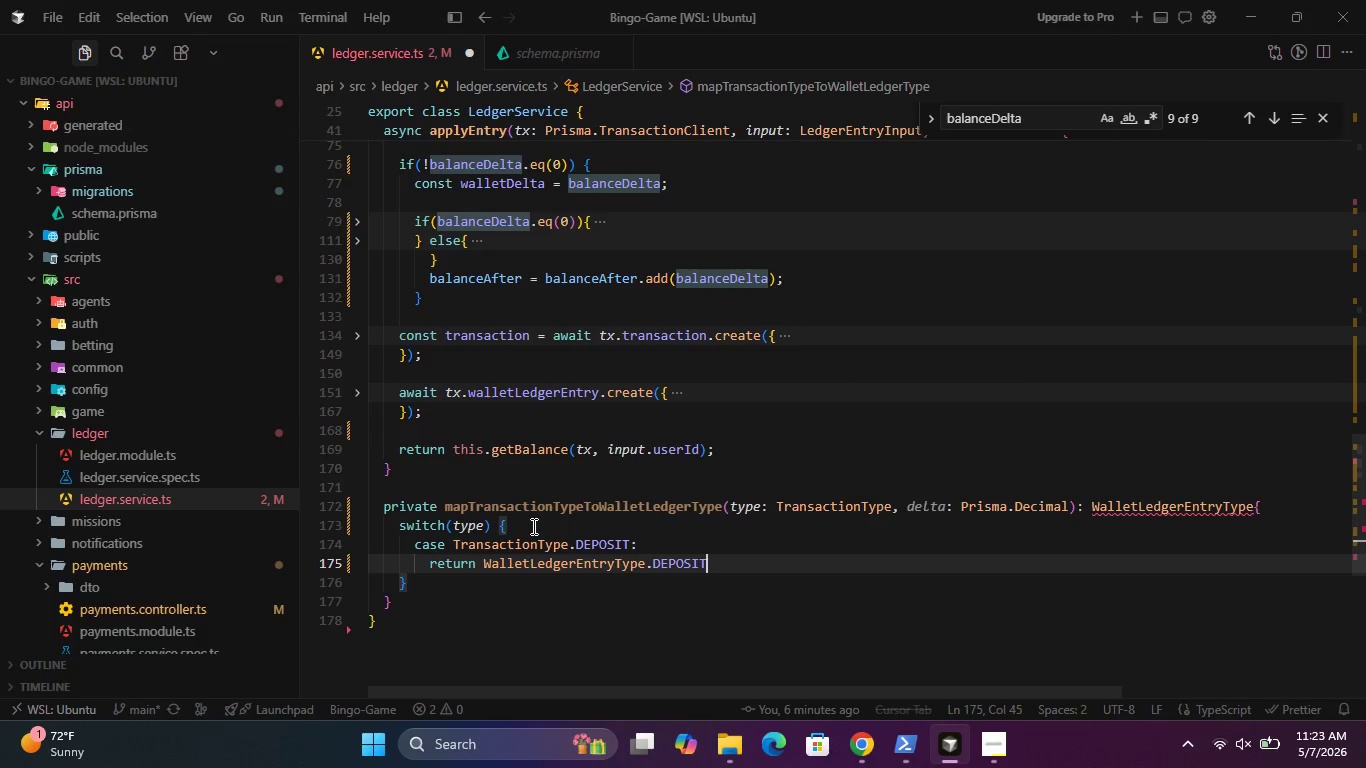 
key(Semicolon)
 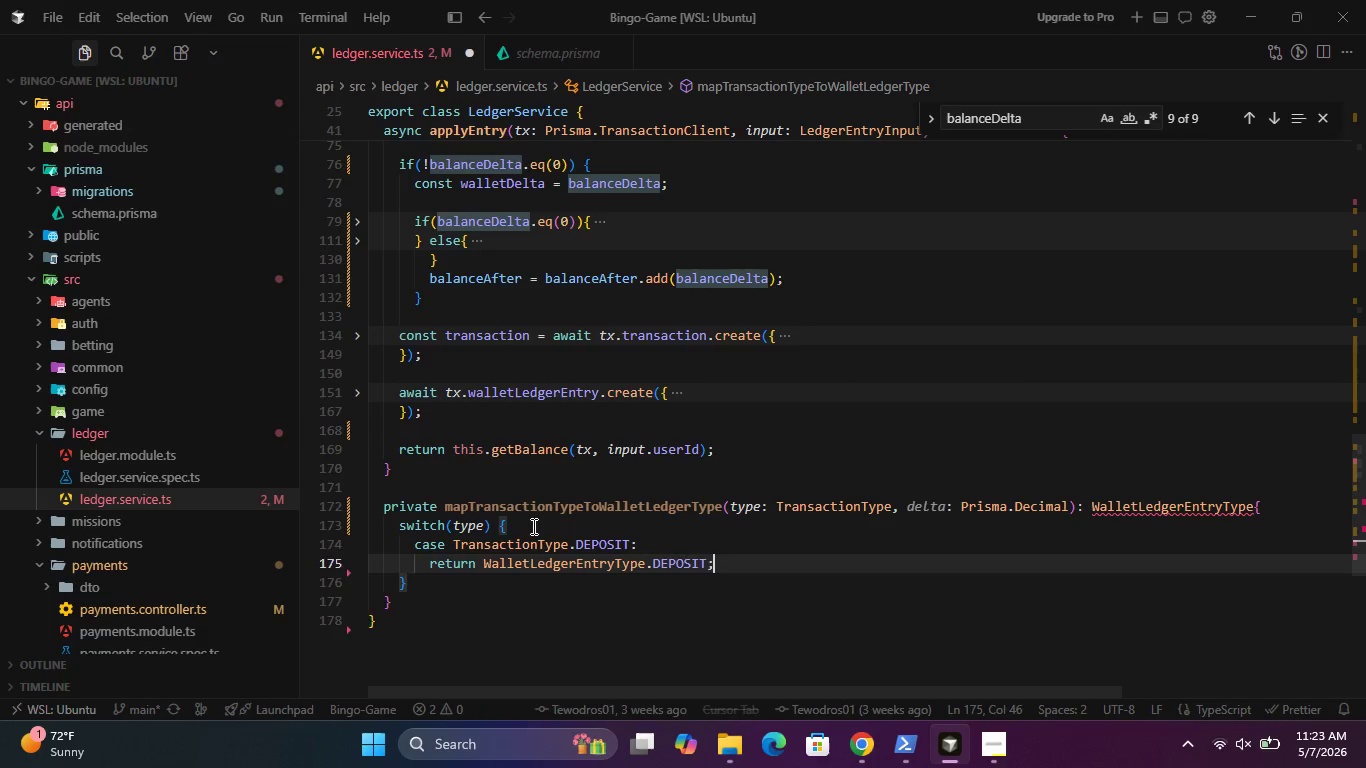 
key(Enter)
 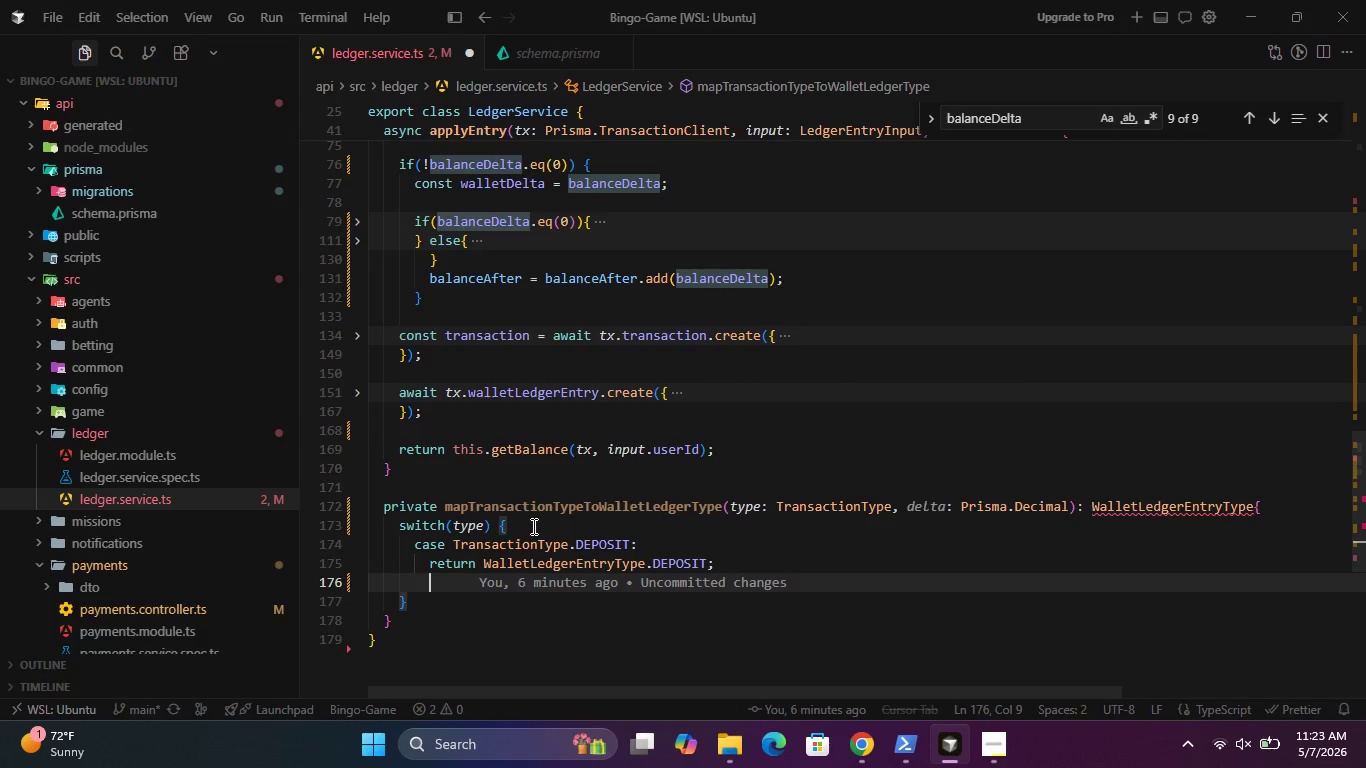 
key(Backspace)
type(case Tra)
 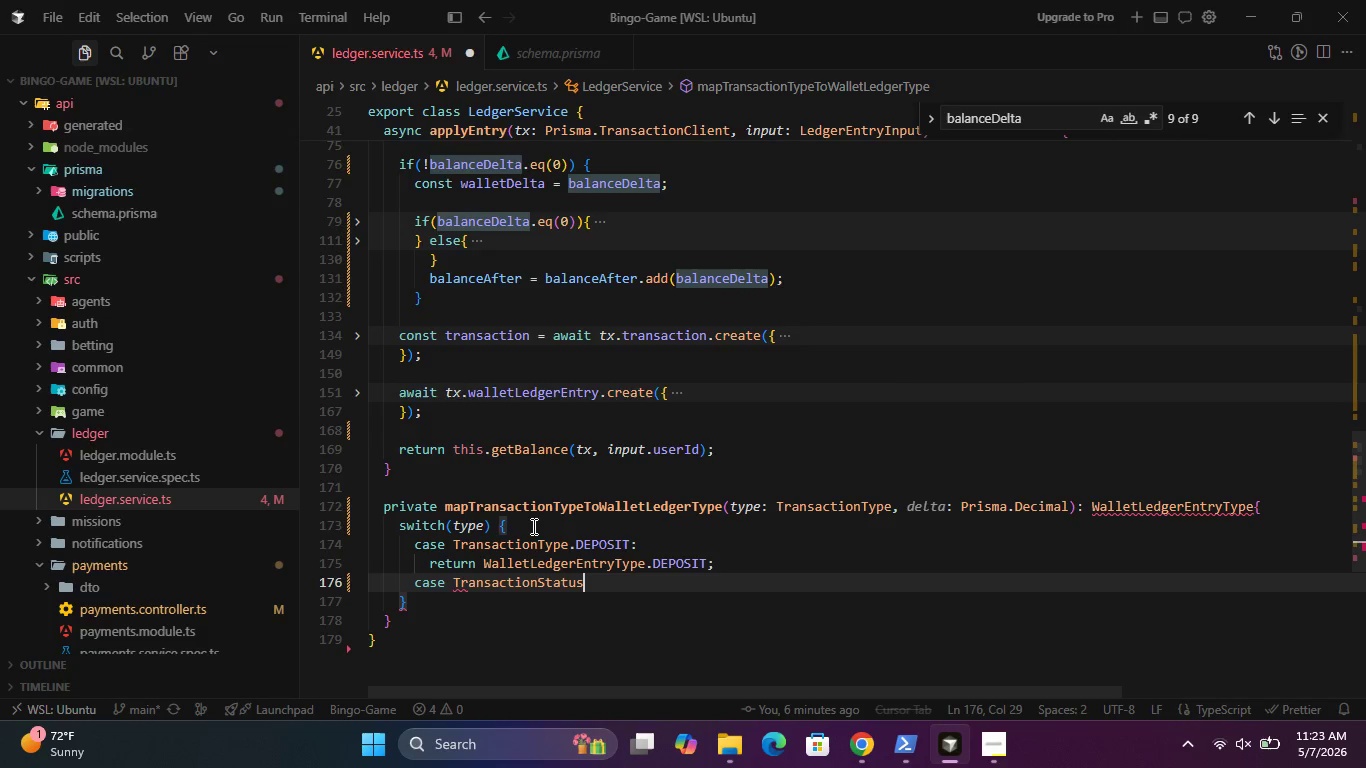 
 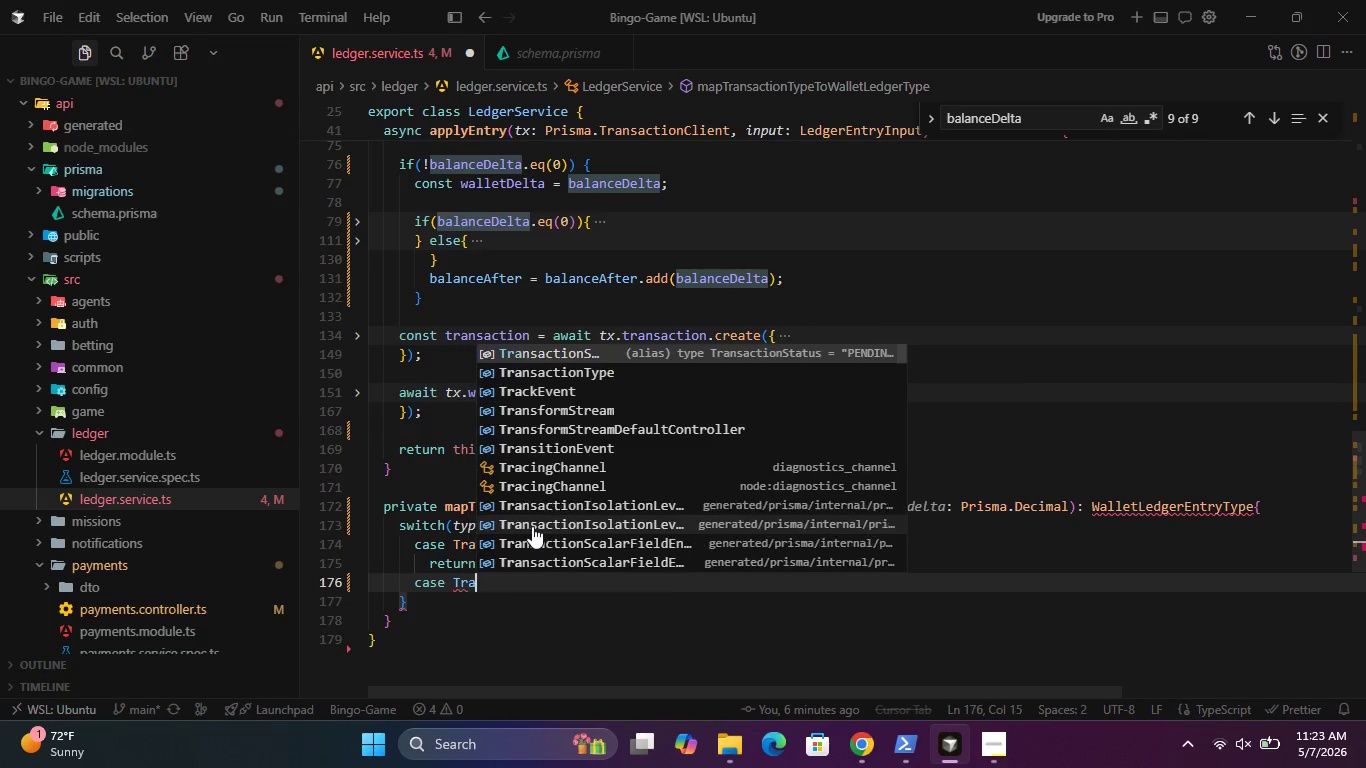 
key(Enter)
 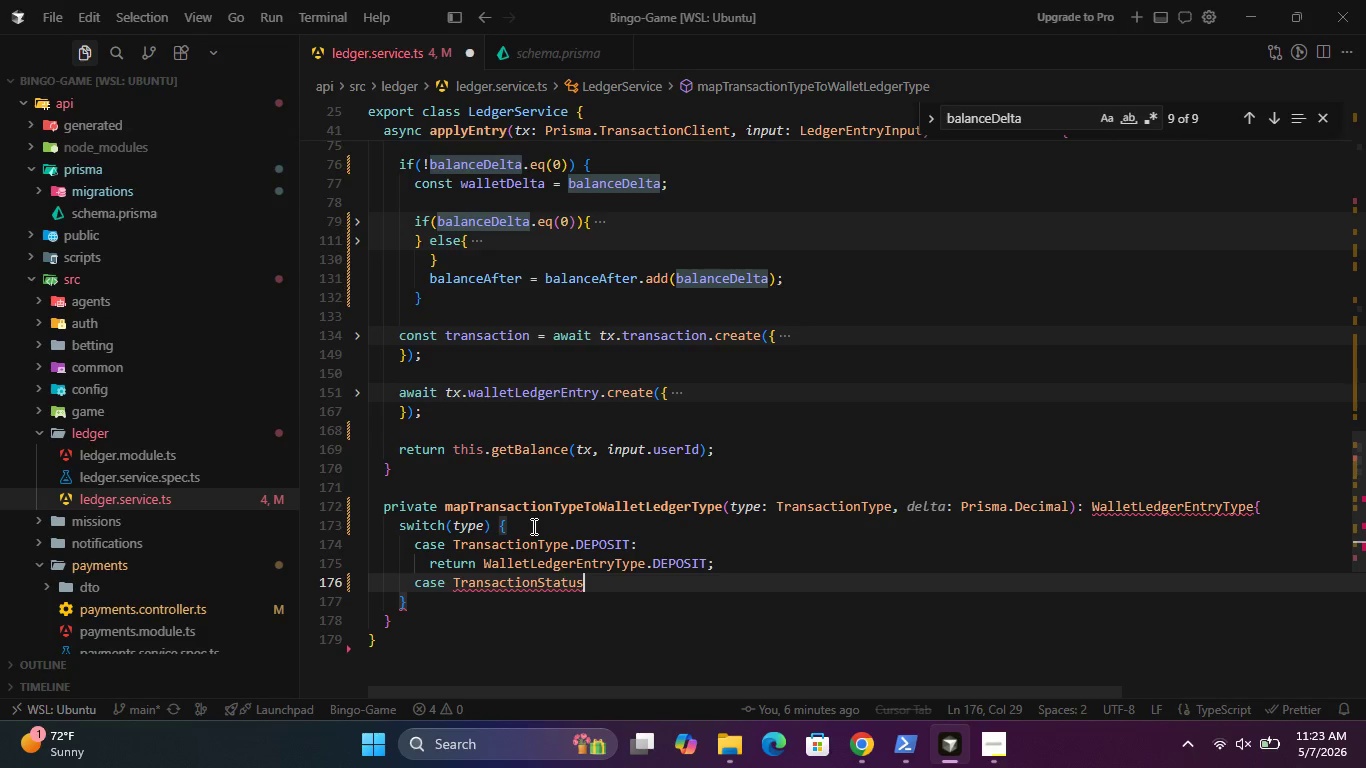 
wait(5.74)
 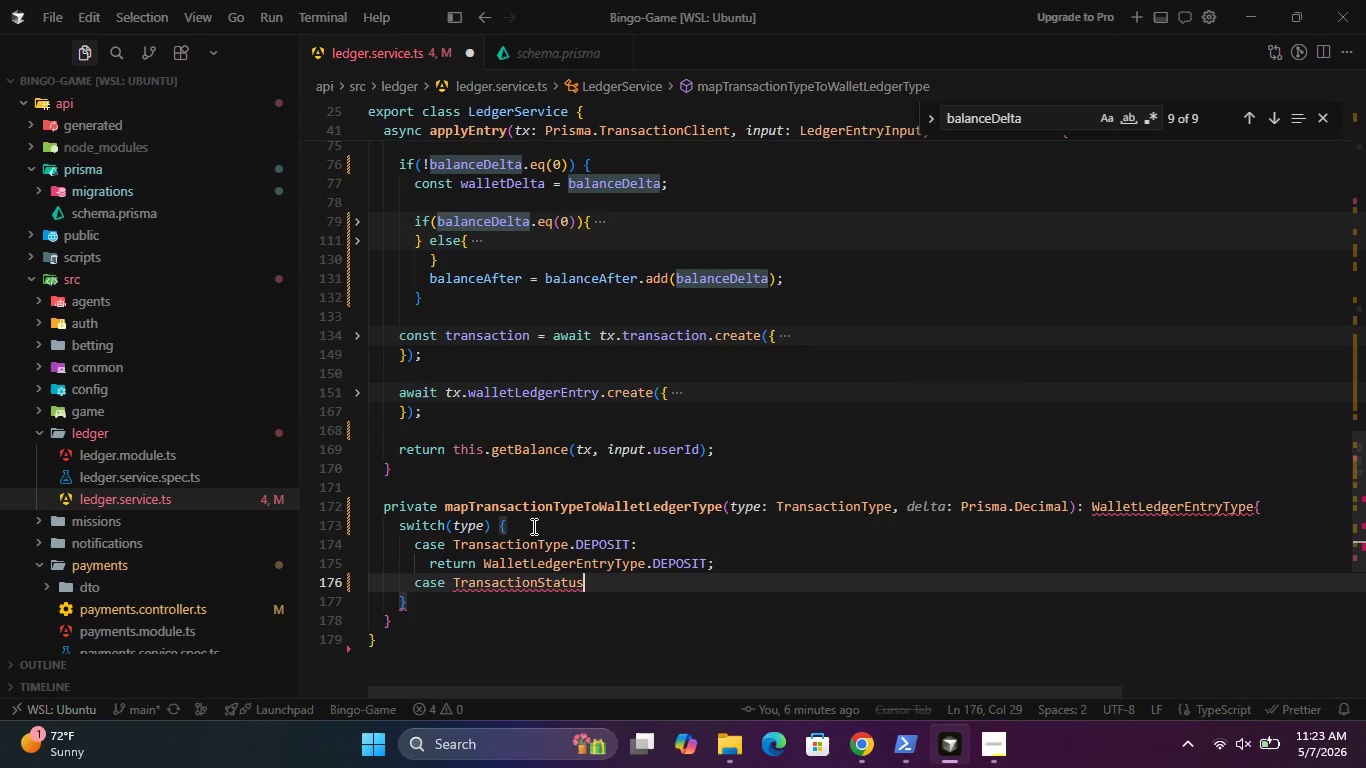 
key(Backspace)
 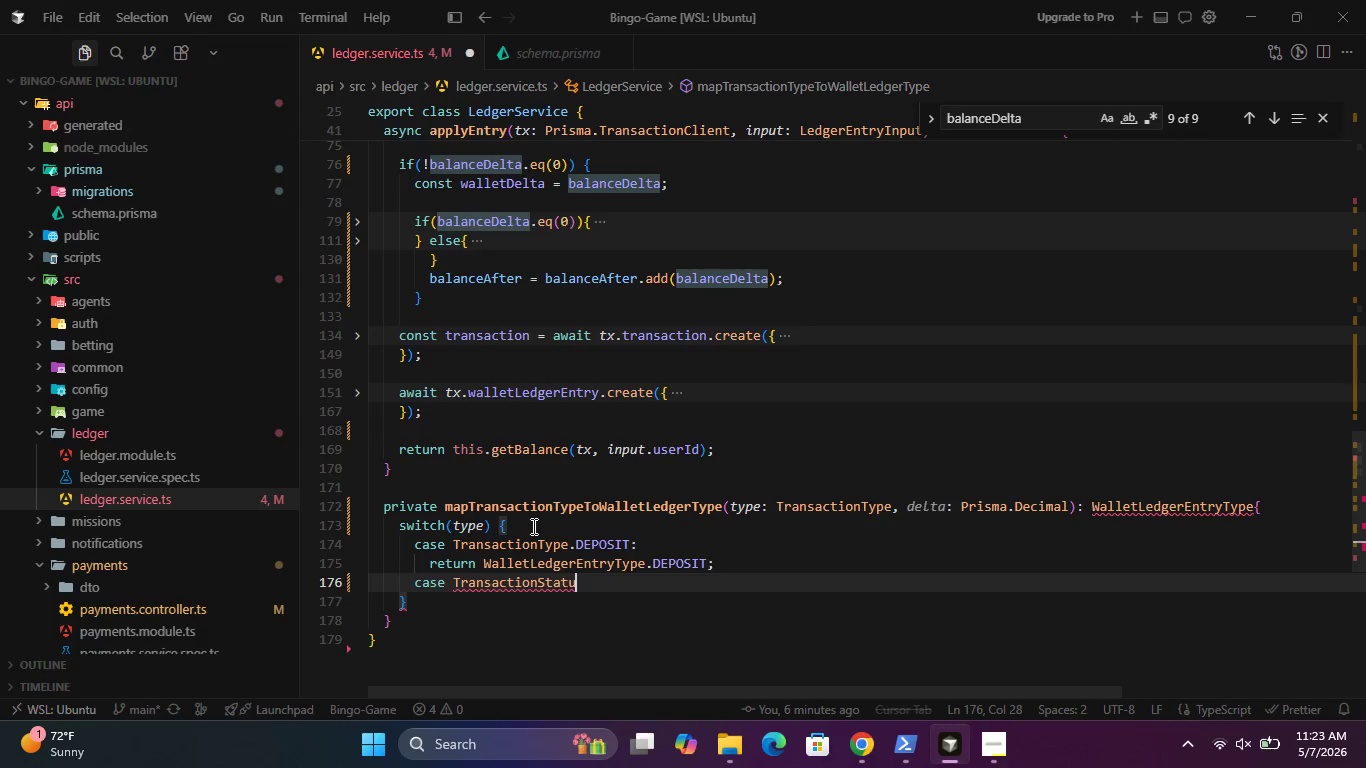 
key(Backspace)
 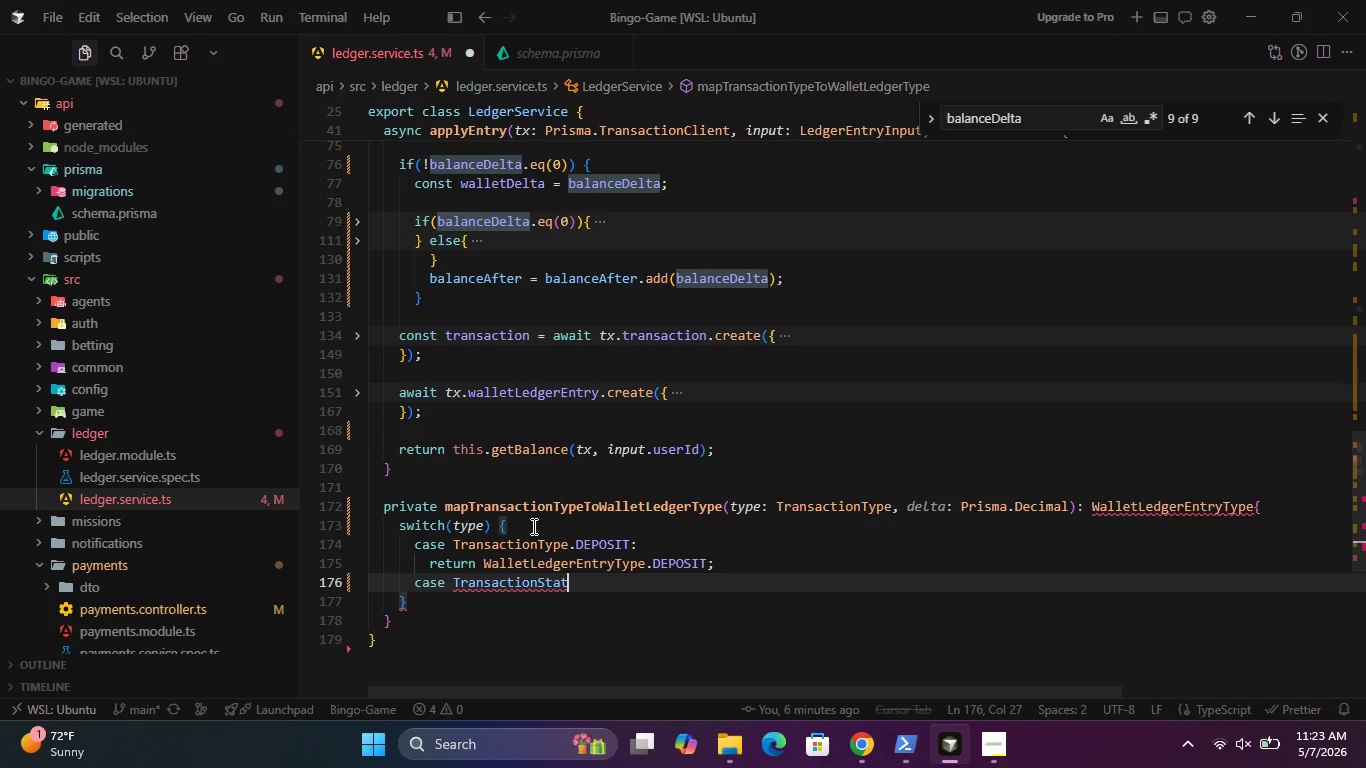 
key(Backspace)
 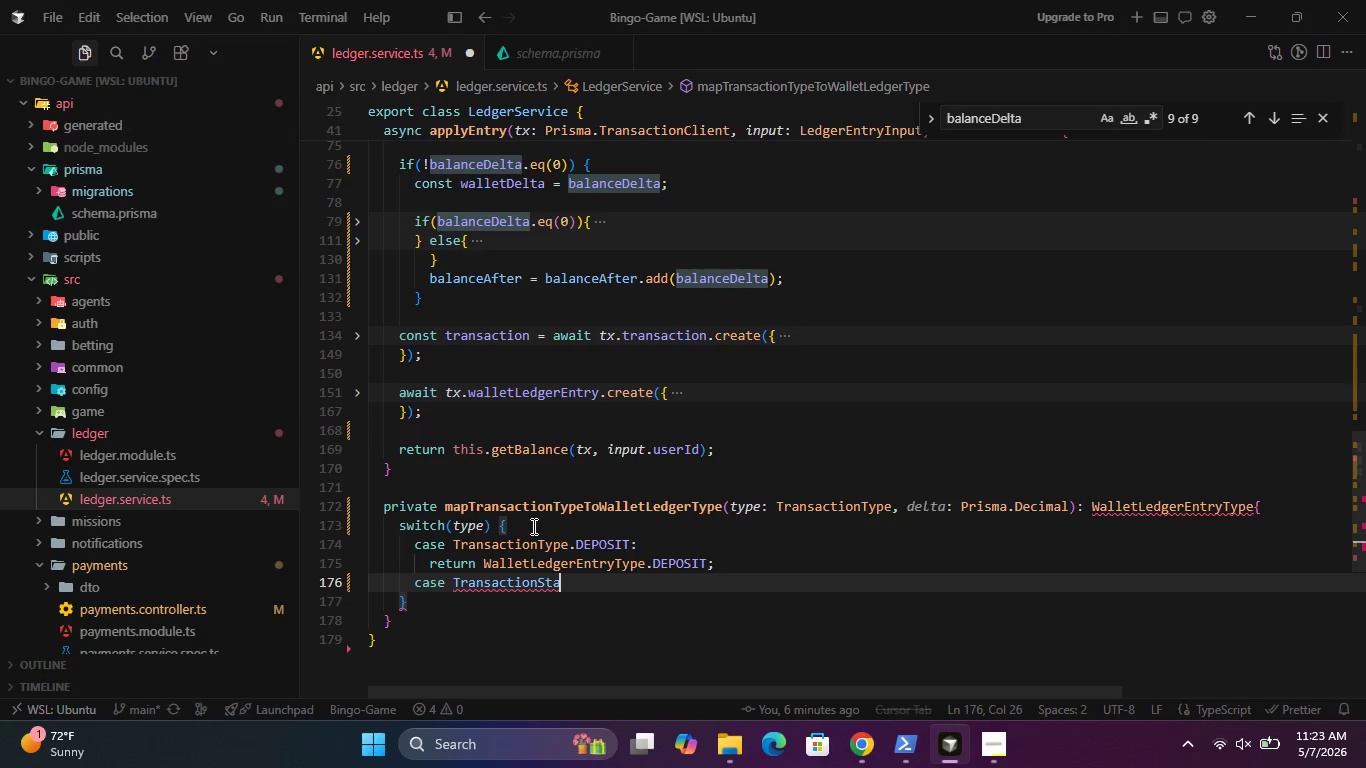 
key(Backspace)
 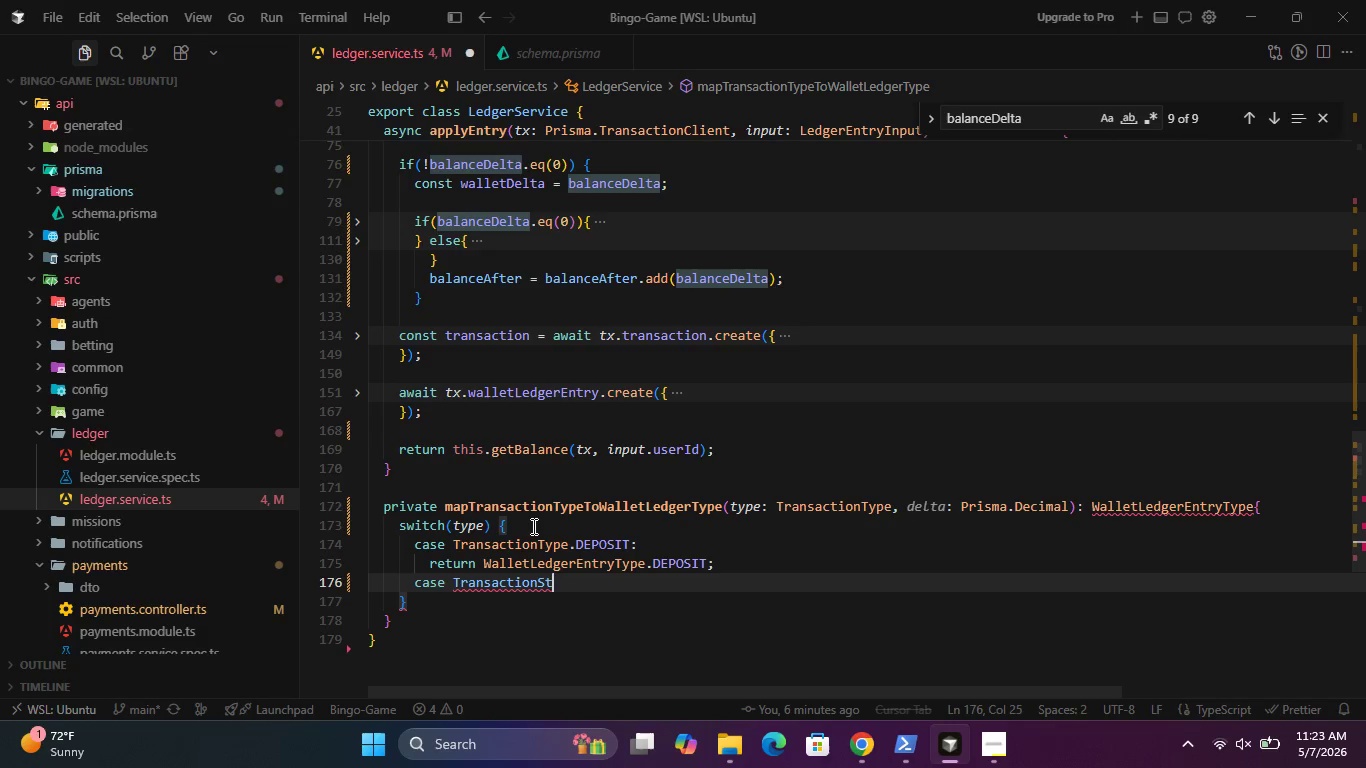 
key(Backspace)
 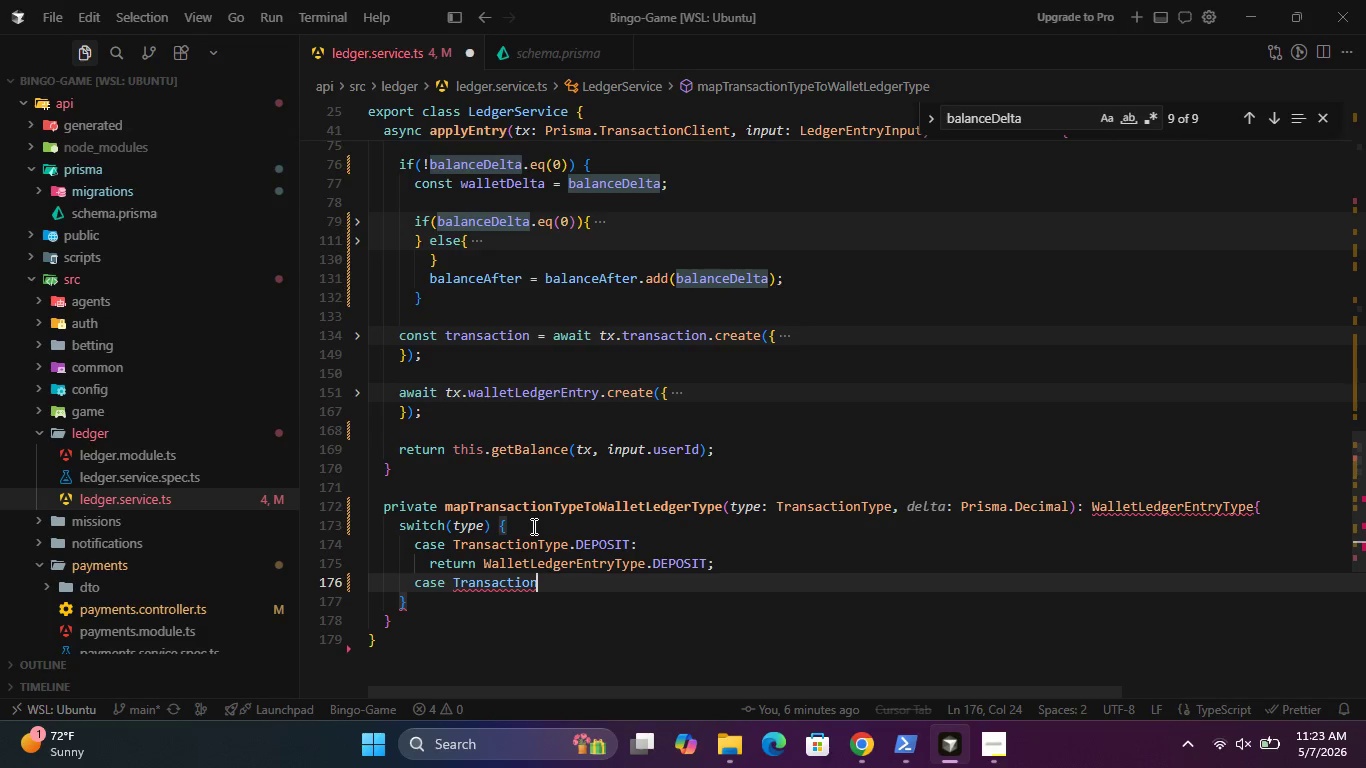 
key(Backspace)
 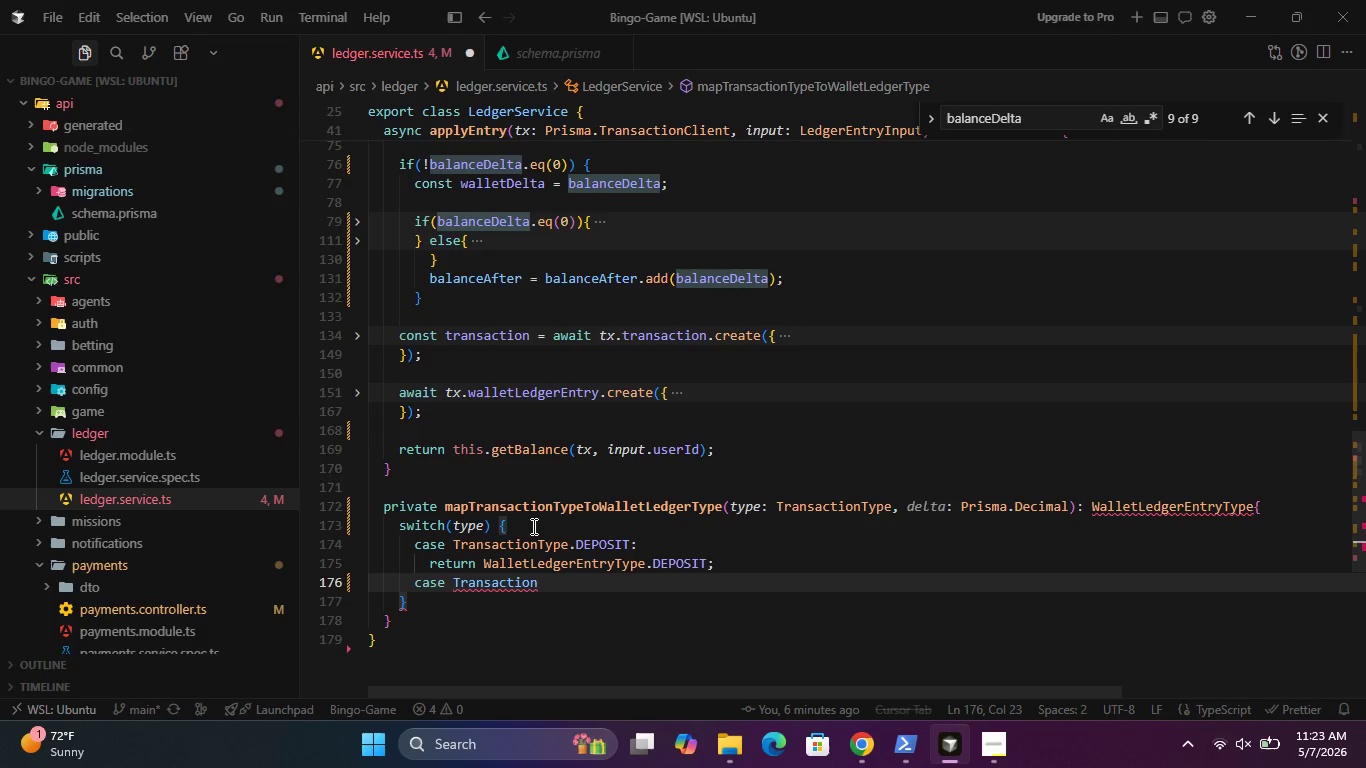 
key(Shift+T)
 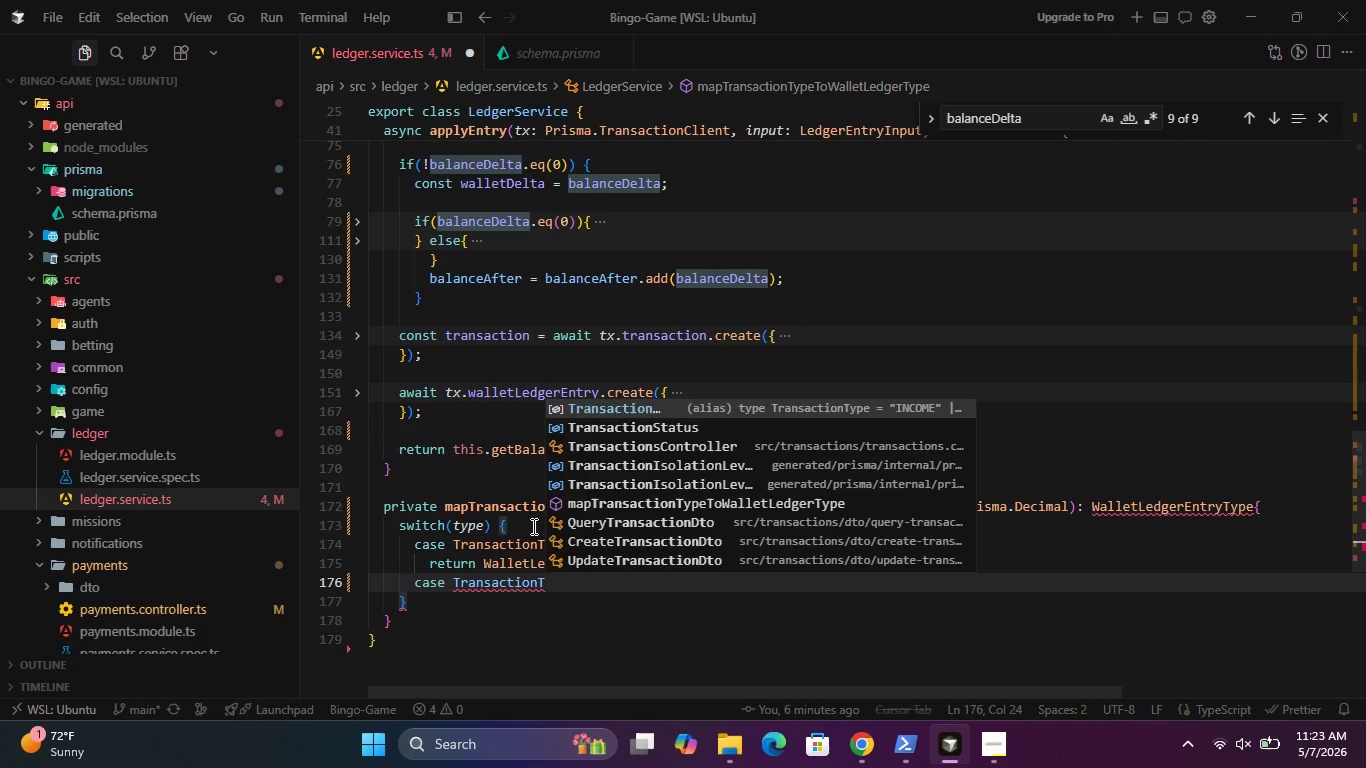 
key(Enter)
 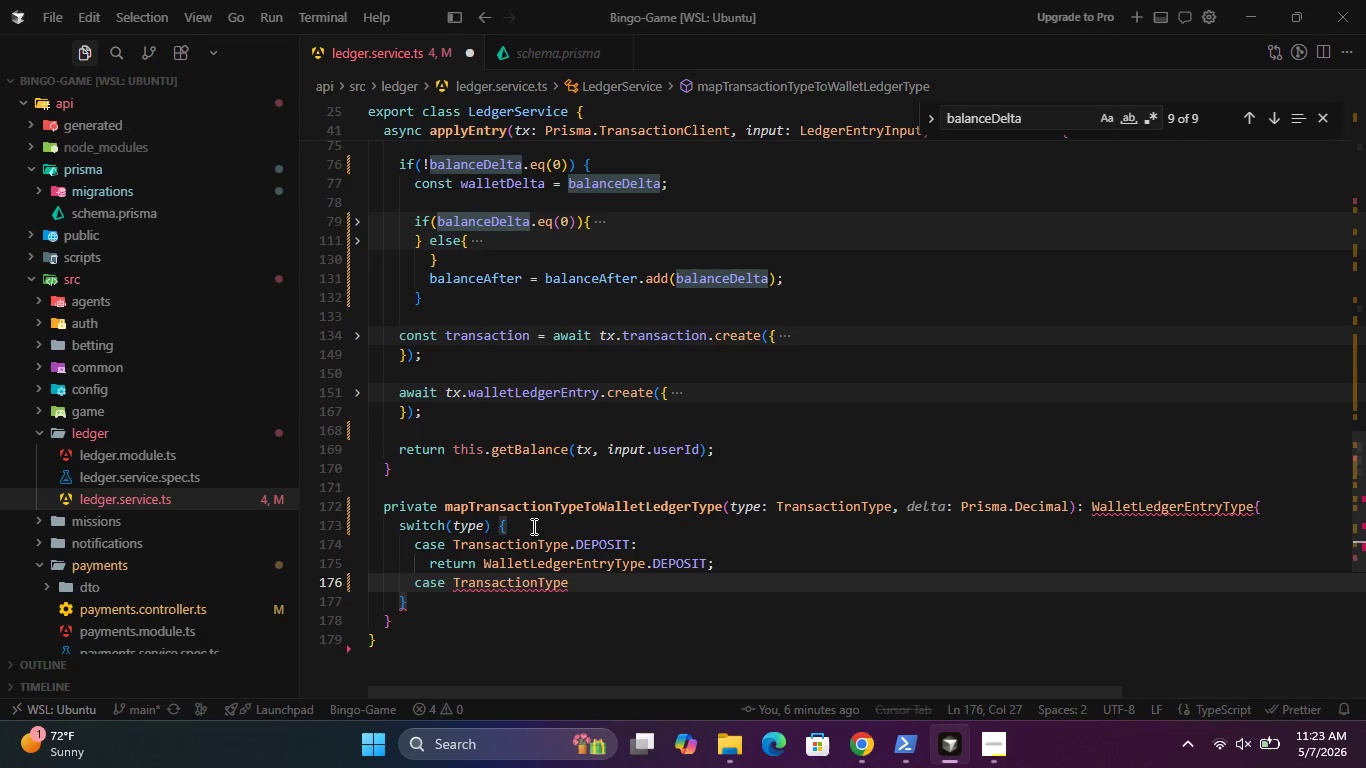 
key(Period)
 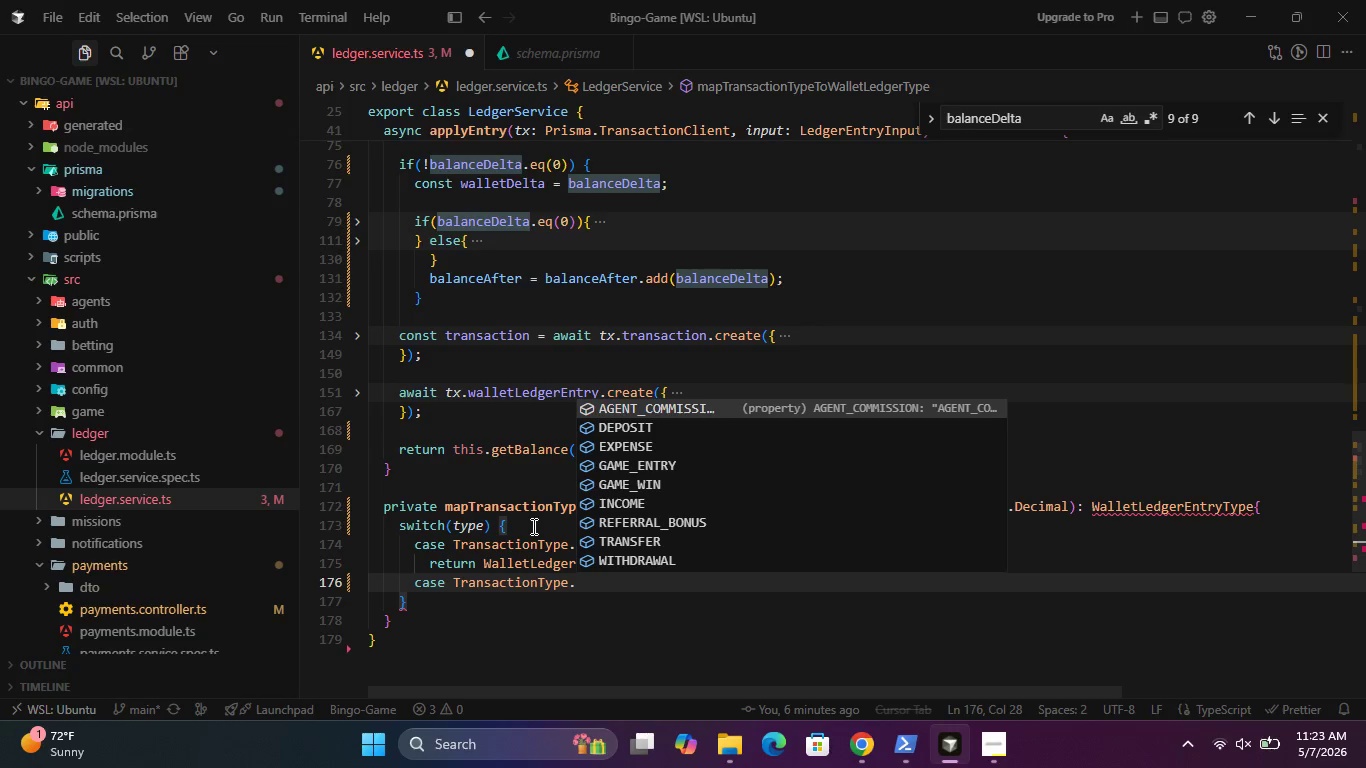 
type(Wi)
 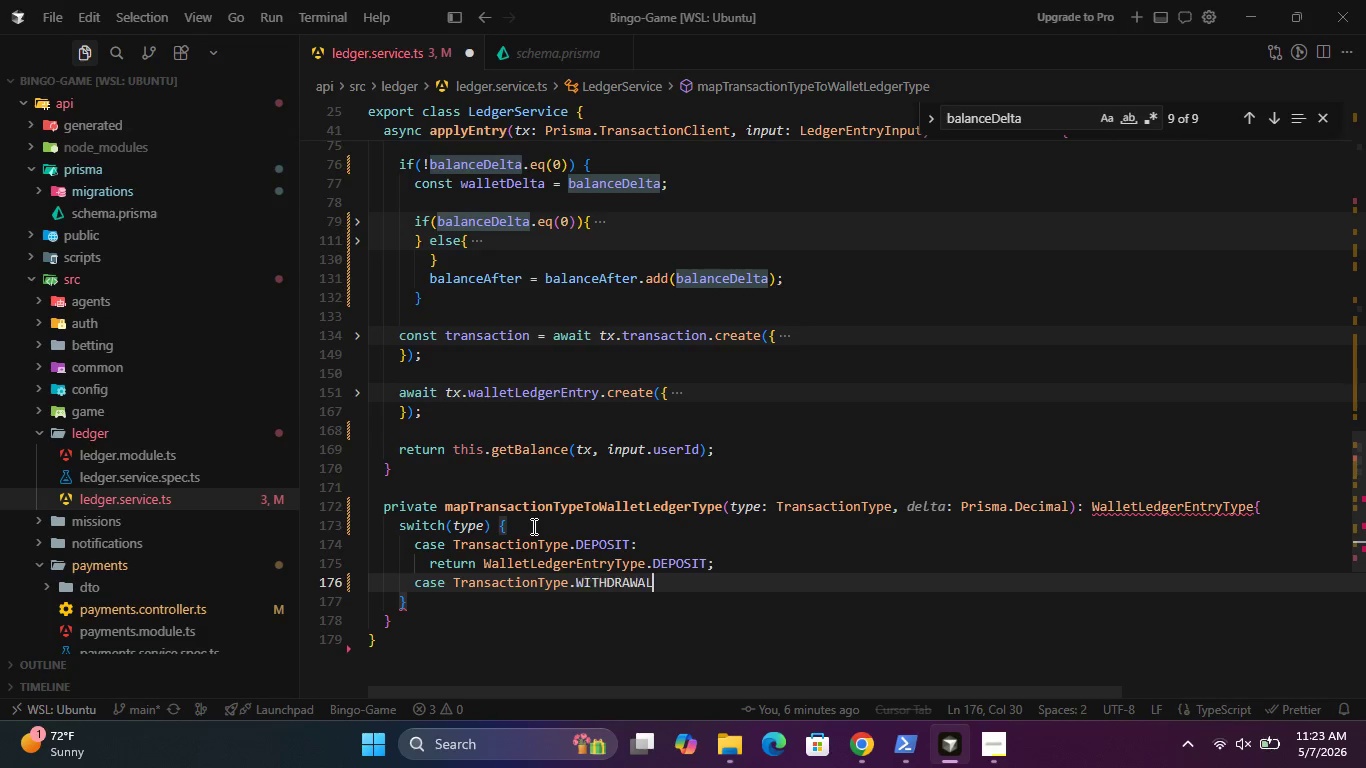 
key(Enter)
 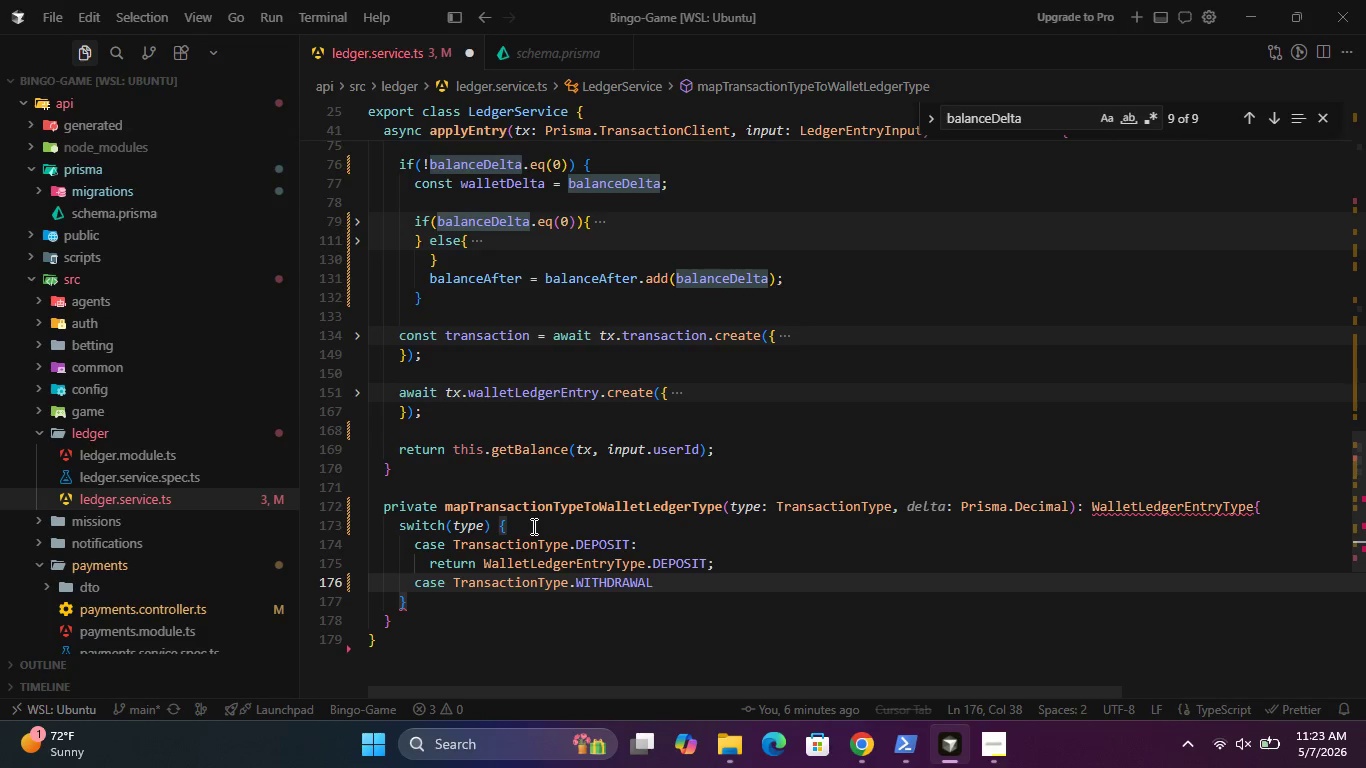 
key(Shift+Semicolon)
 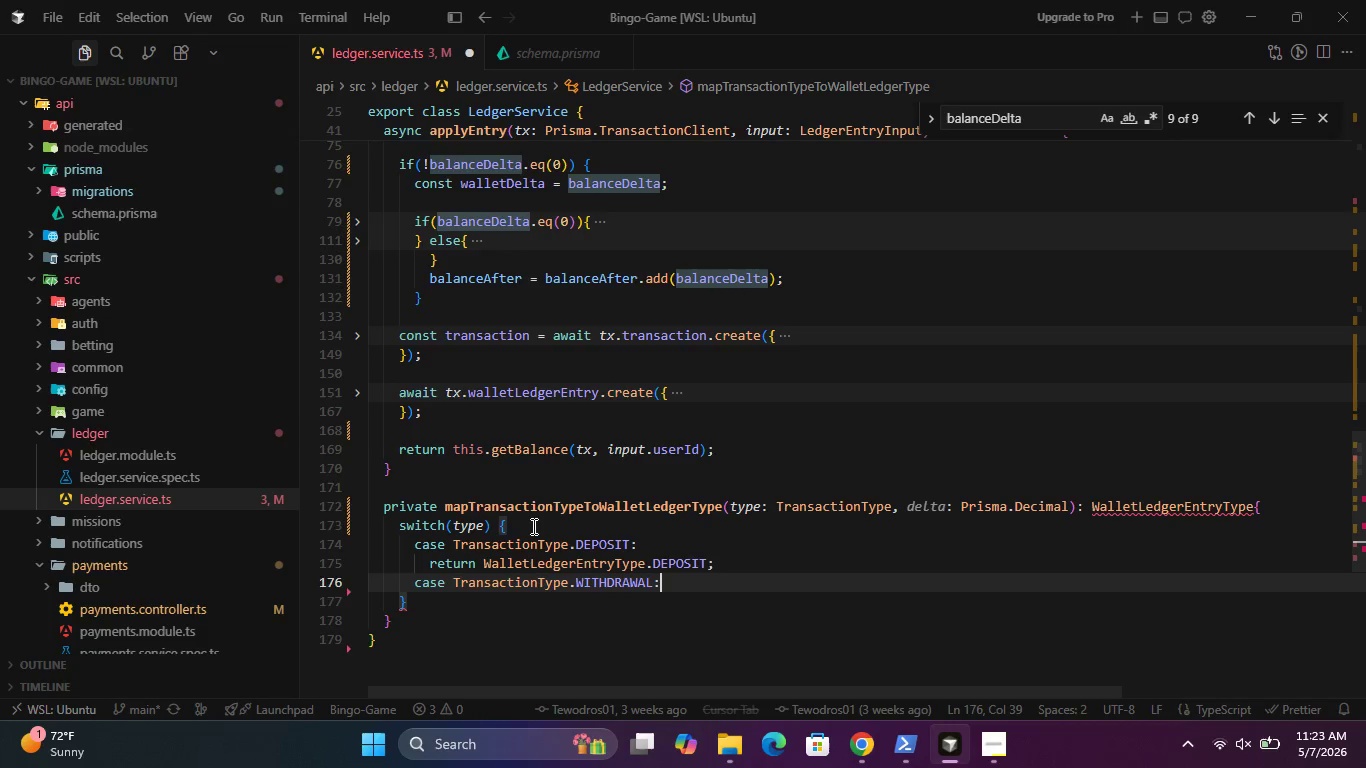 
key(Enter)
 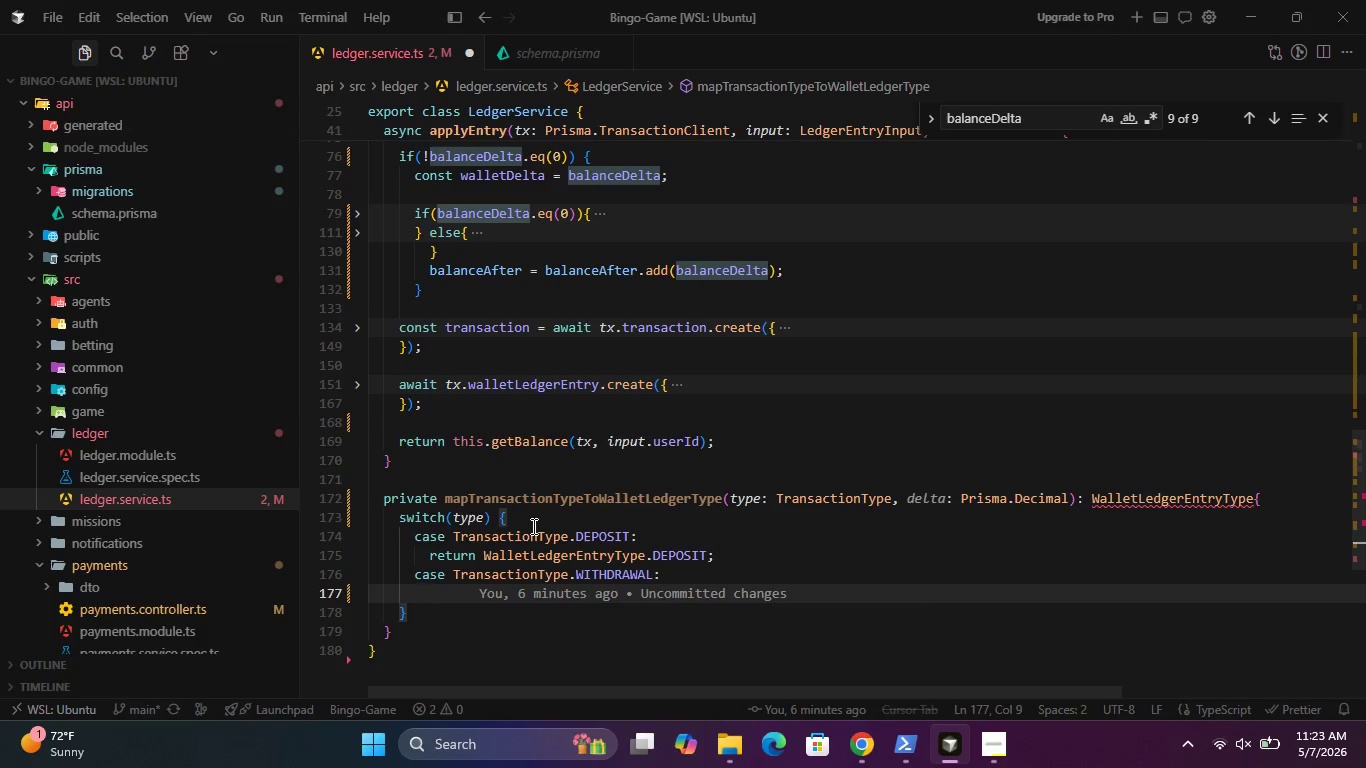 
type(ret)
 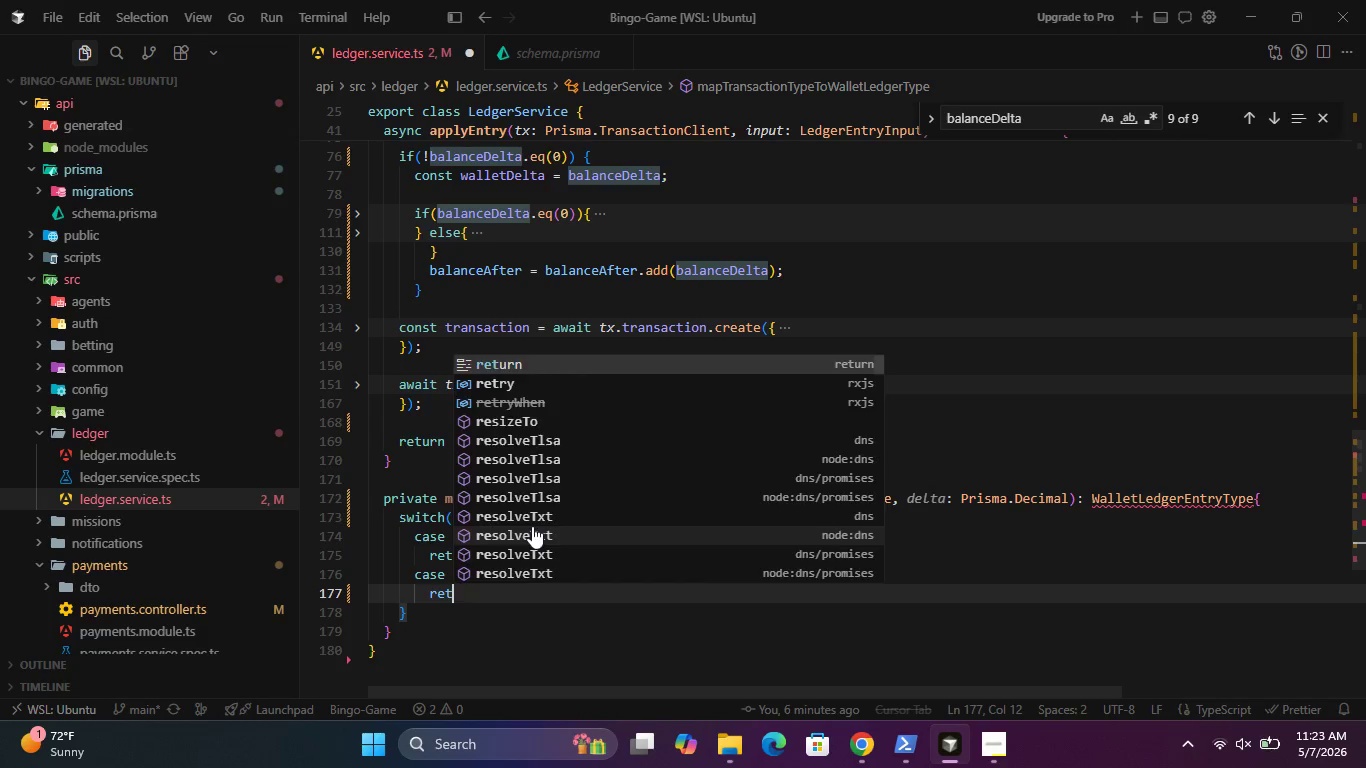 
key(Enter)
 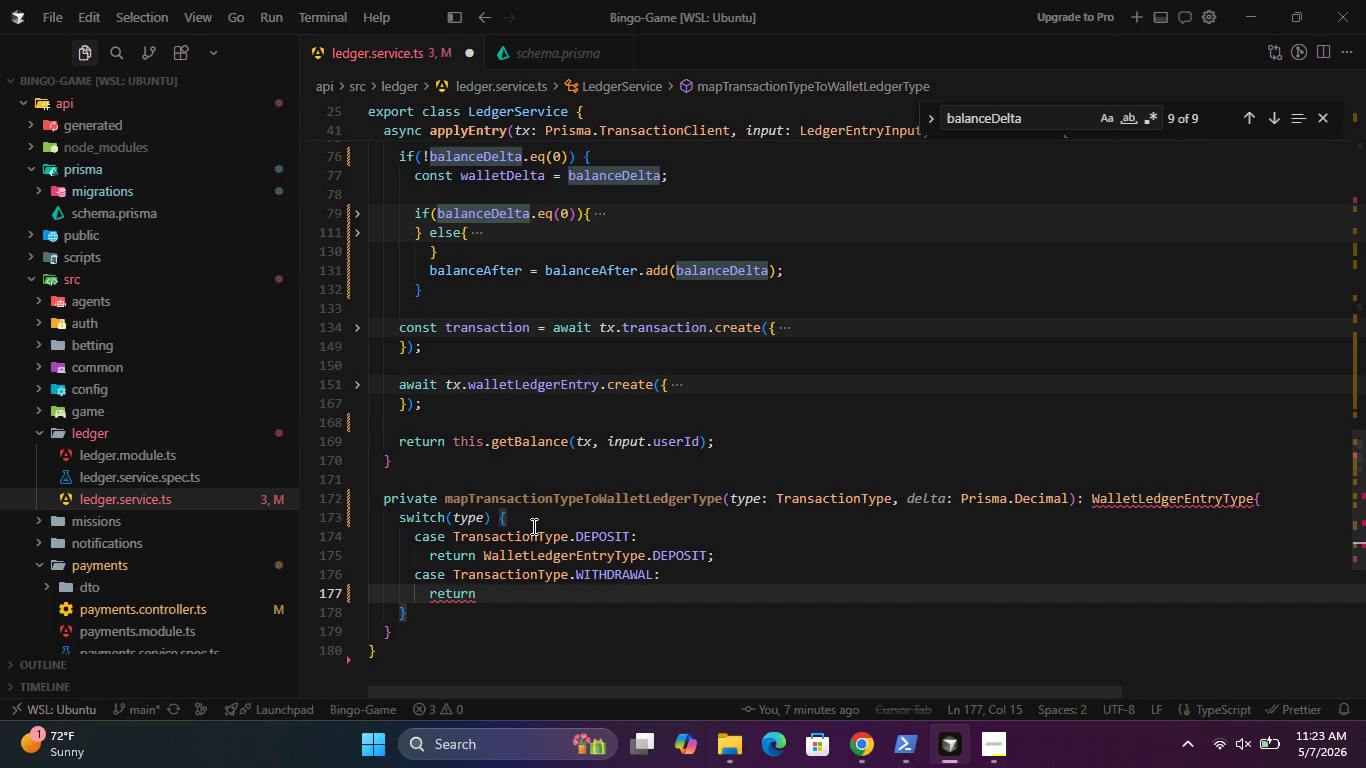 
type( Wallet)
 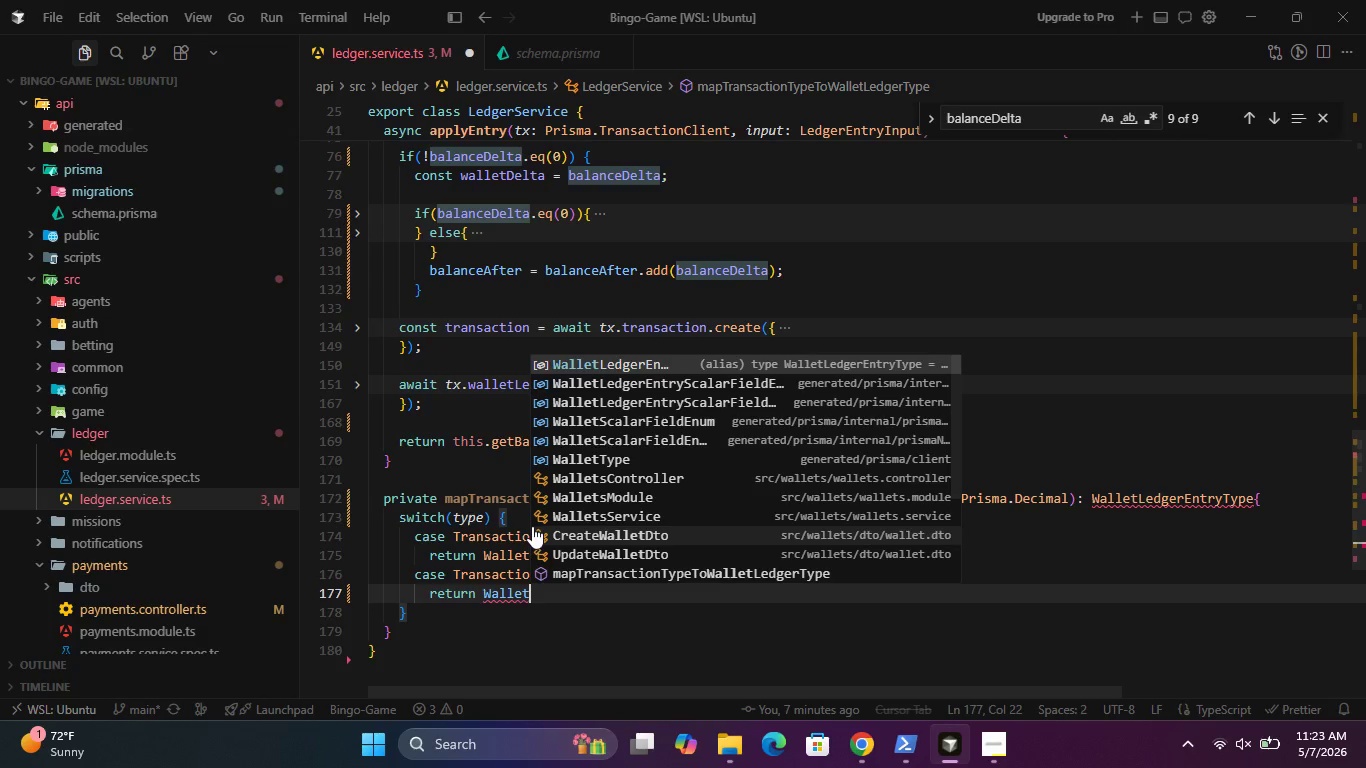 
key(Enter)
 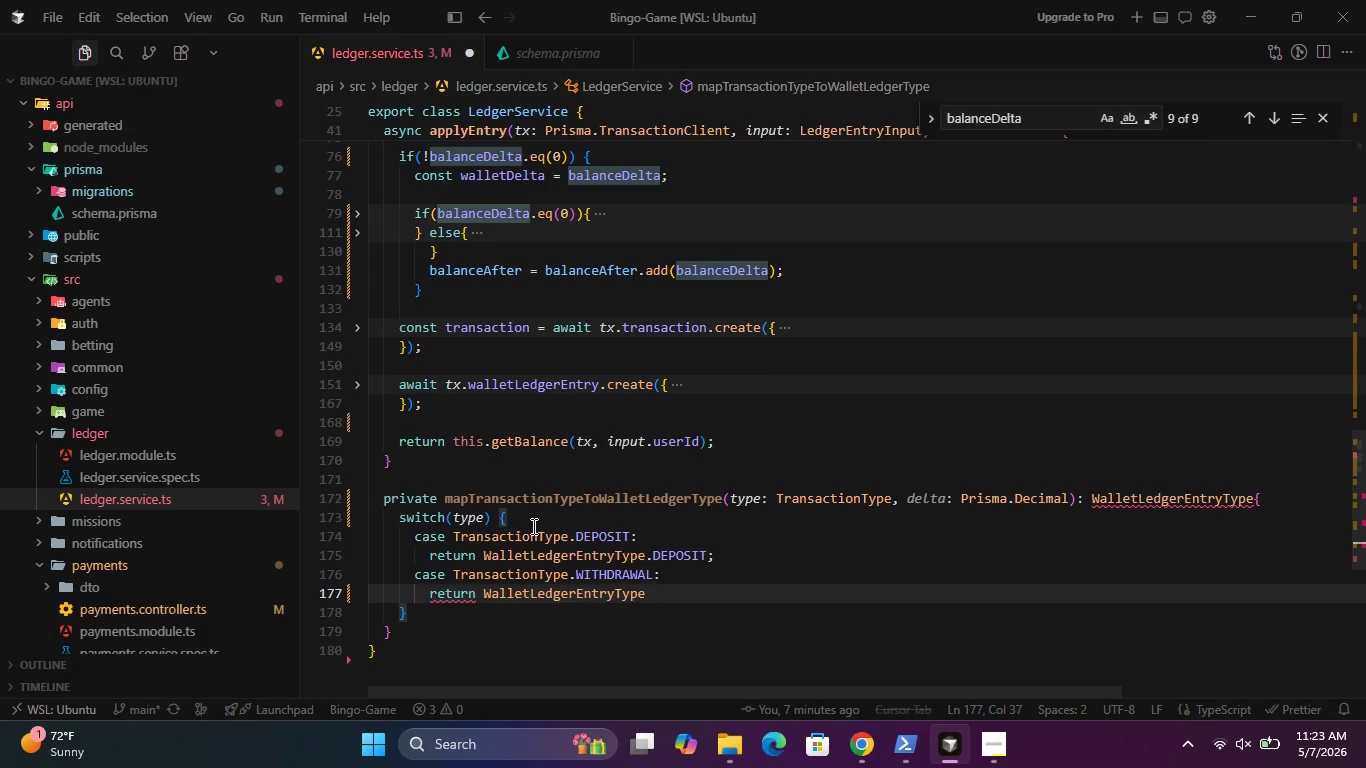 
key(Period)
 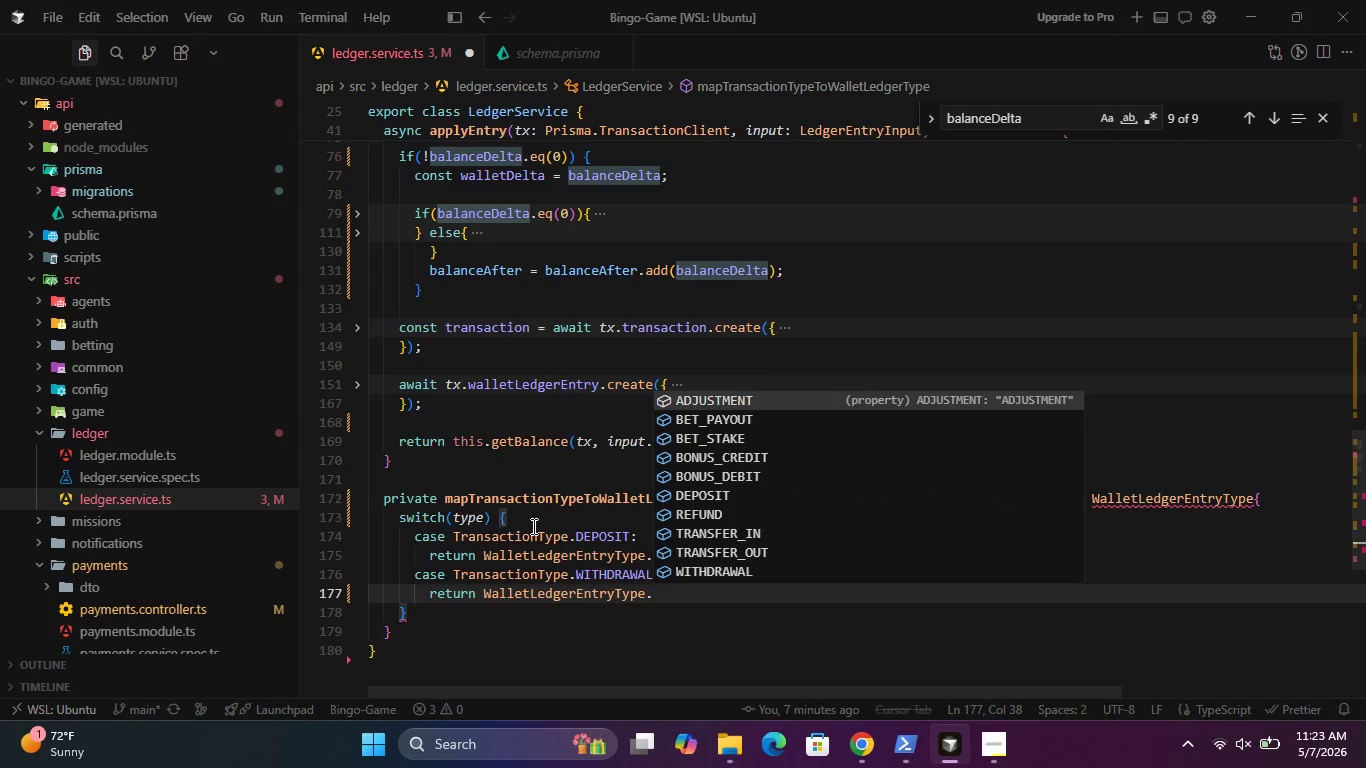 
hold_key(key=ShiftLeft, duration=0.58)
 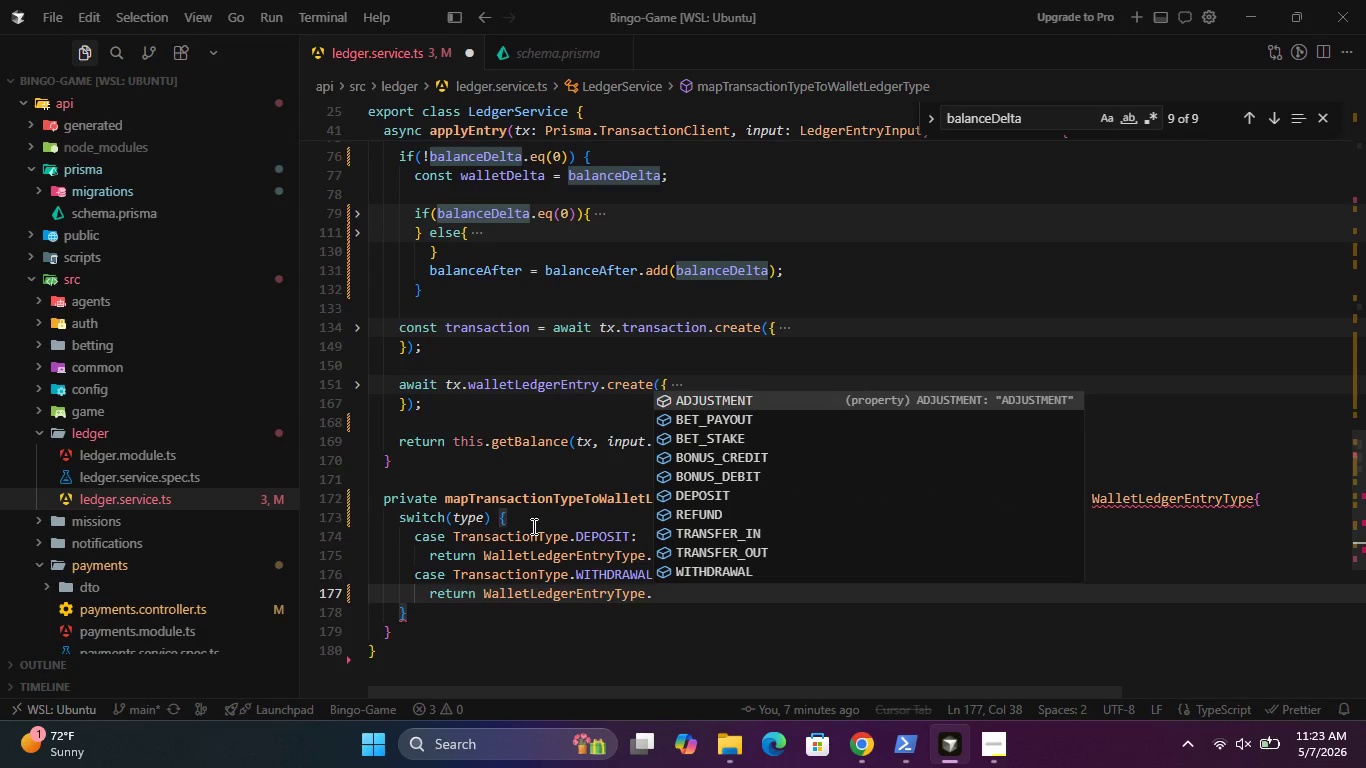 
key(Shift+W)
 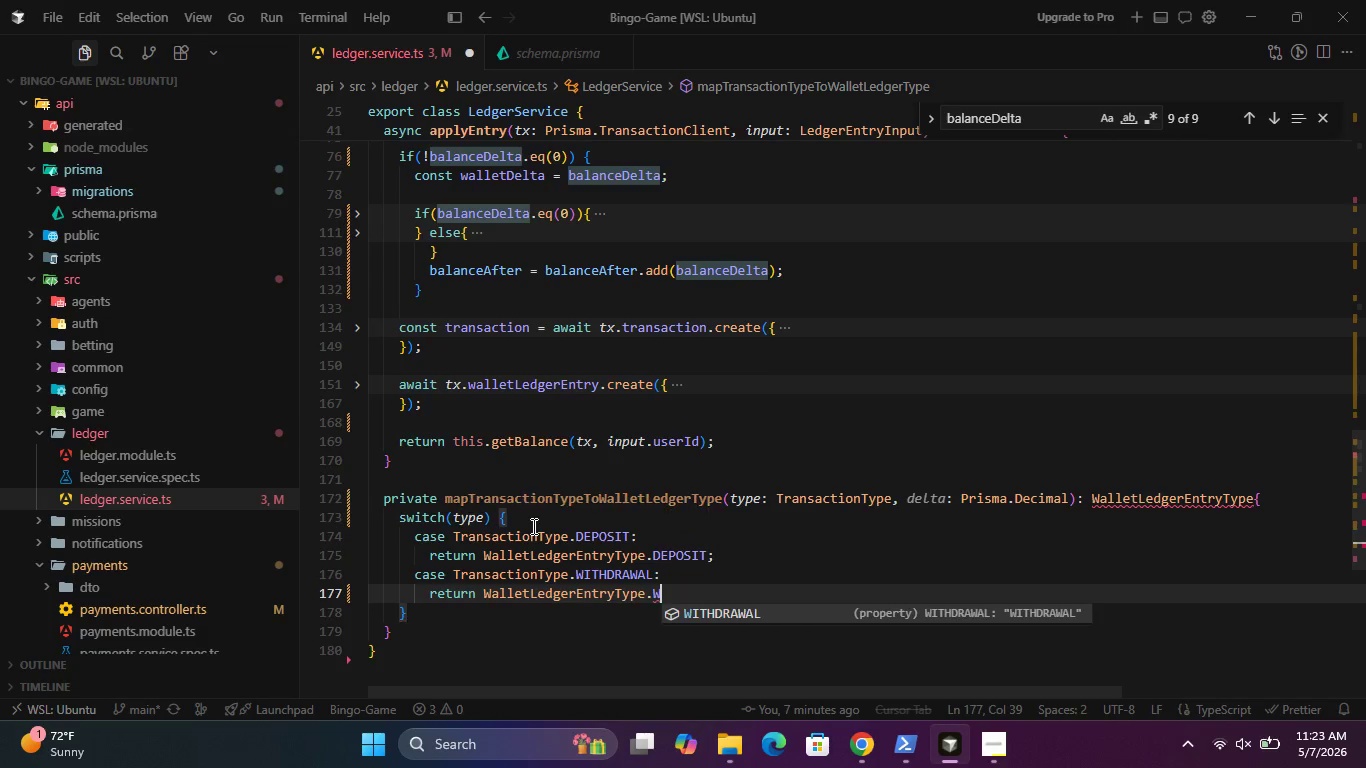 
key(Enter)
 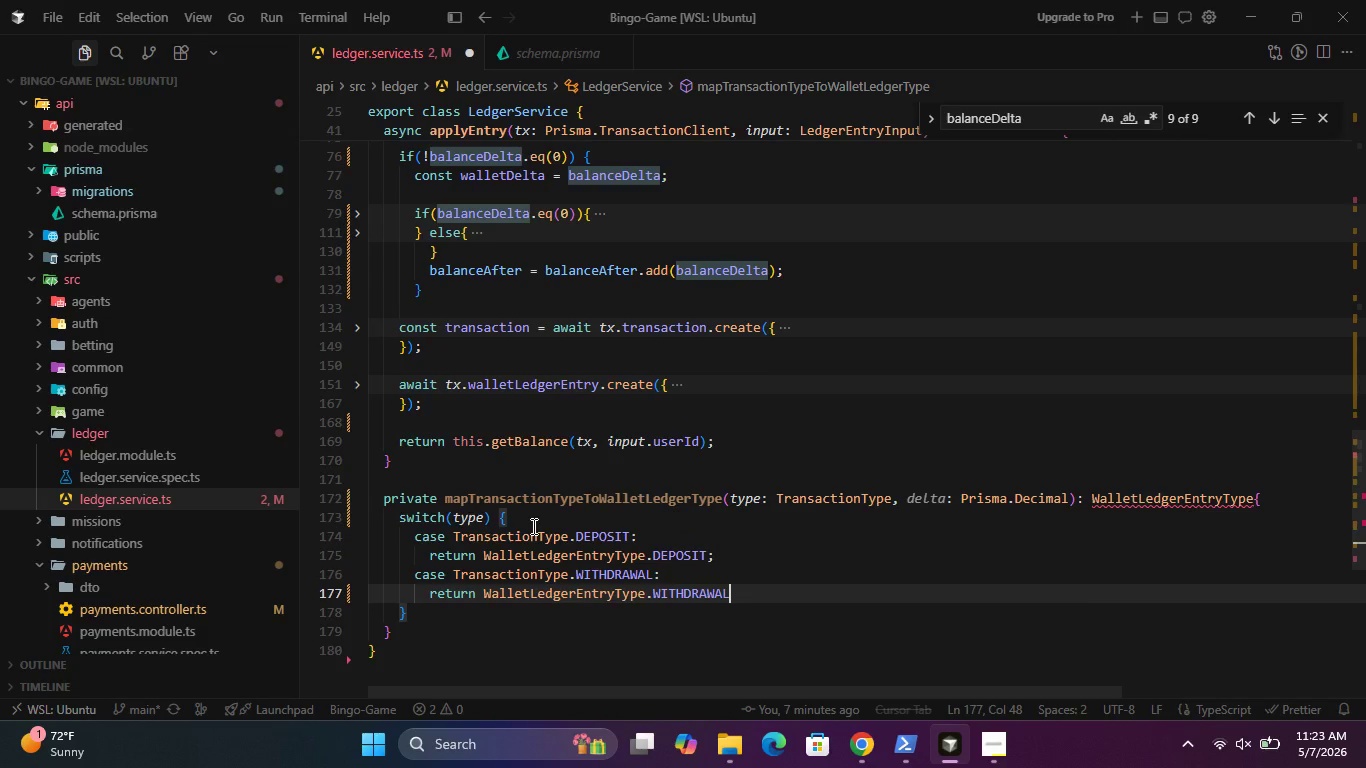 
key(Semicolon)
 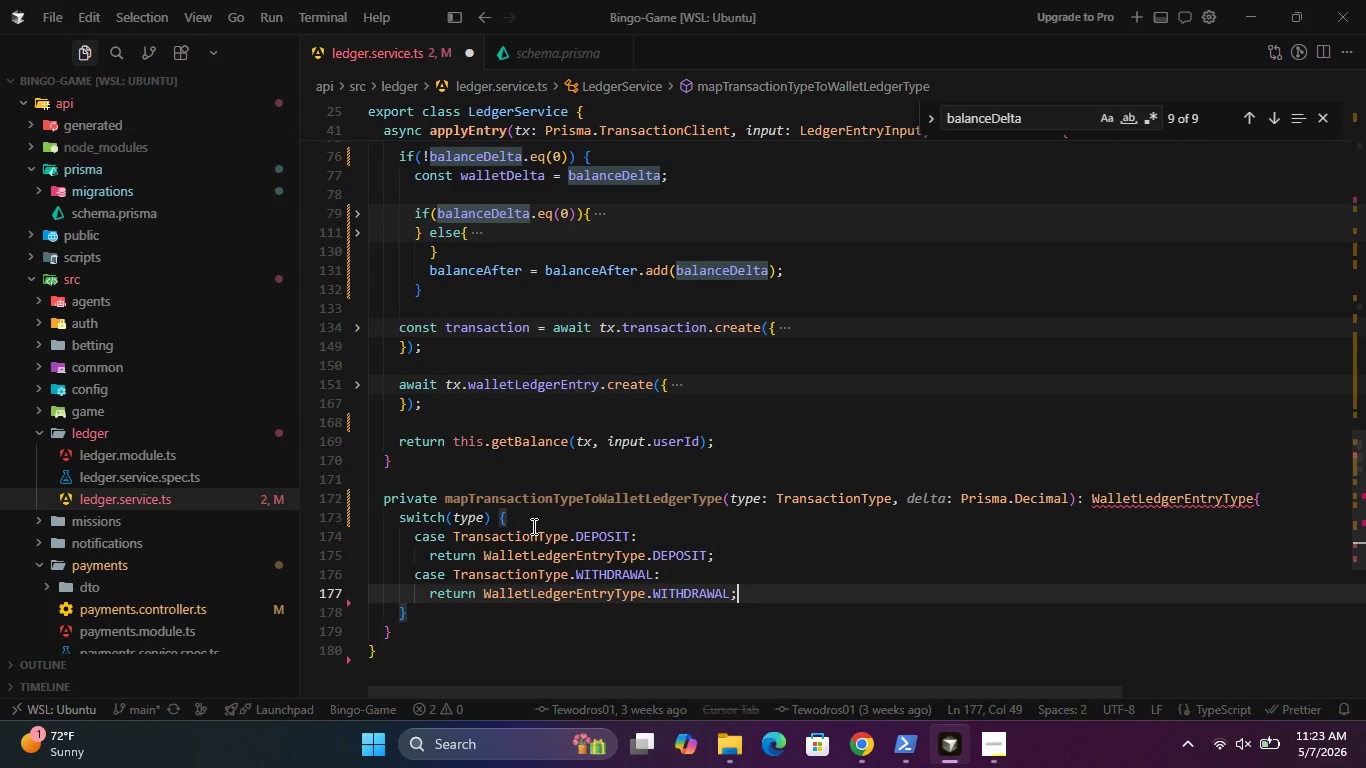 
key(Enter)
 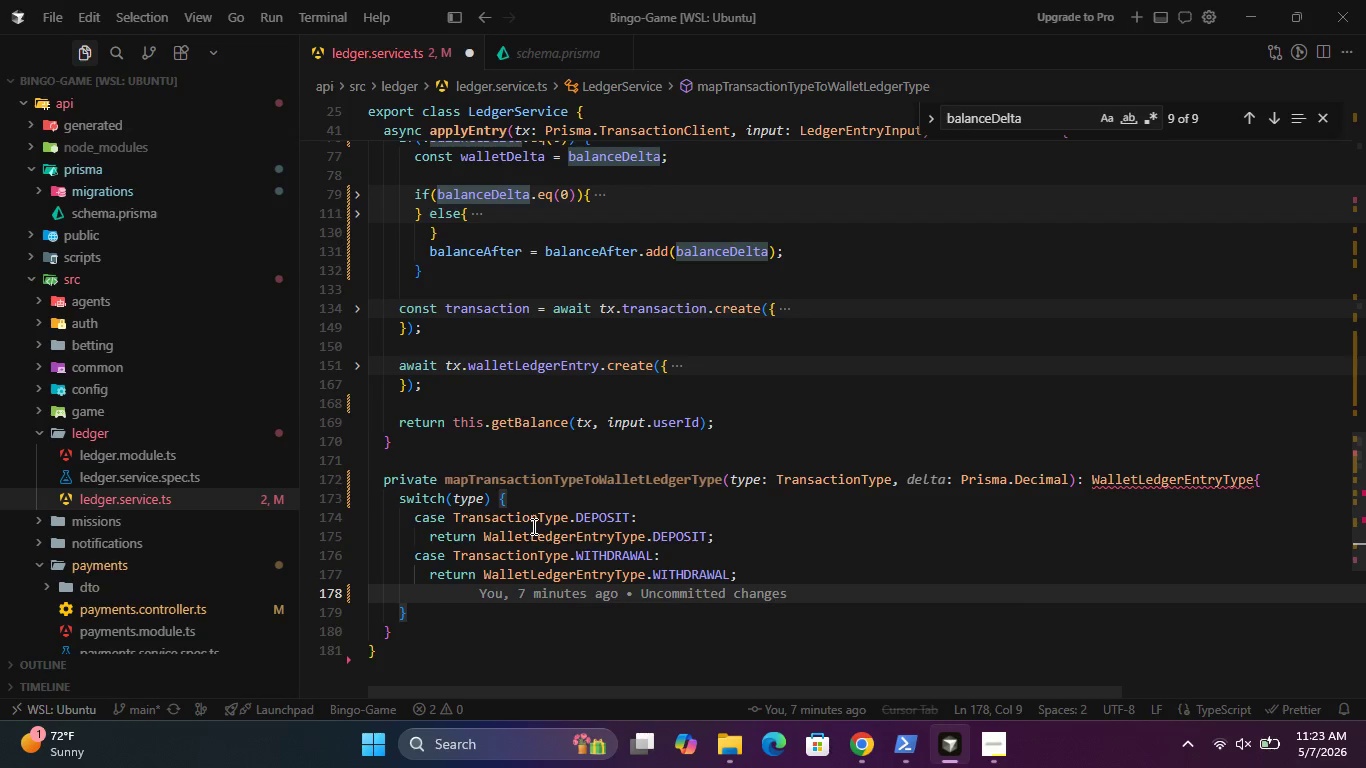 
key(Backspace)
type(cas)
 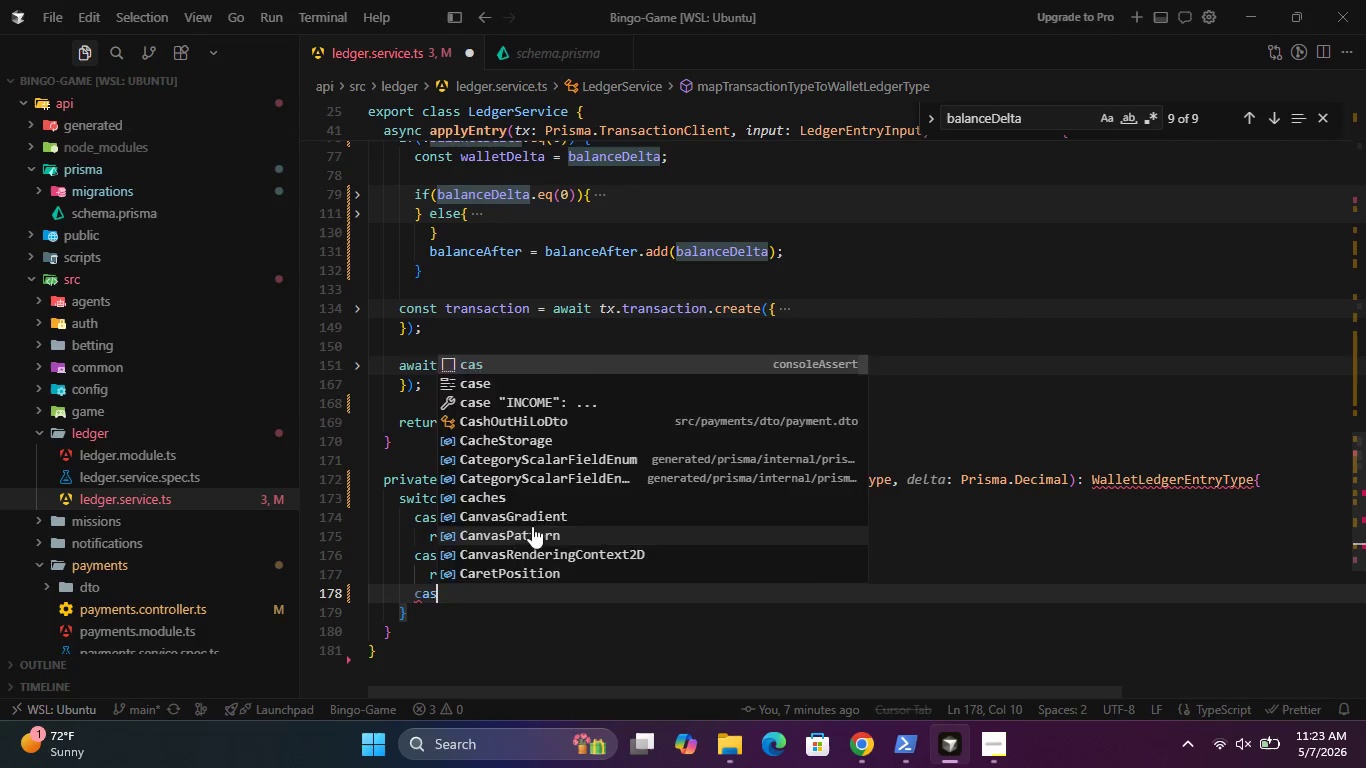 
key(Enter)
 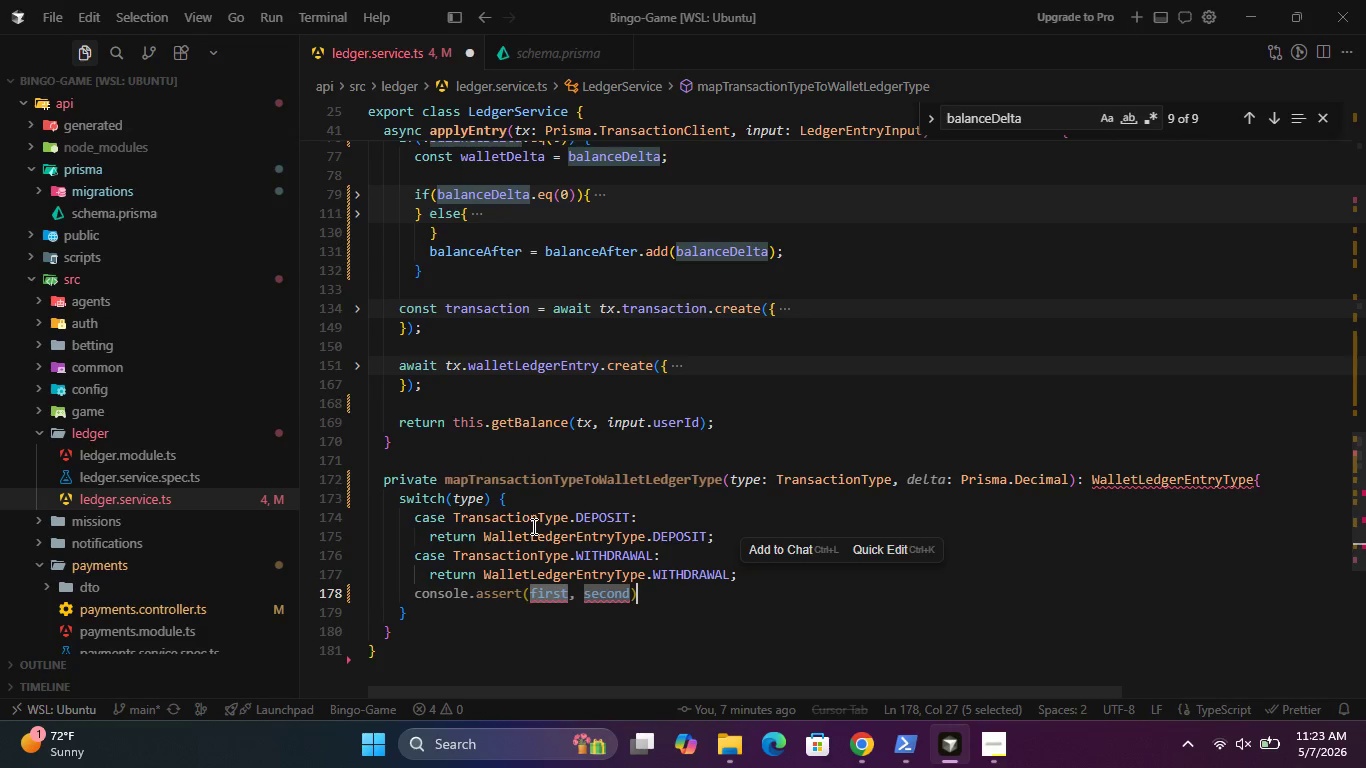 
key(Control+Z)
 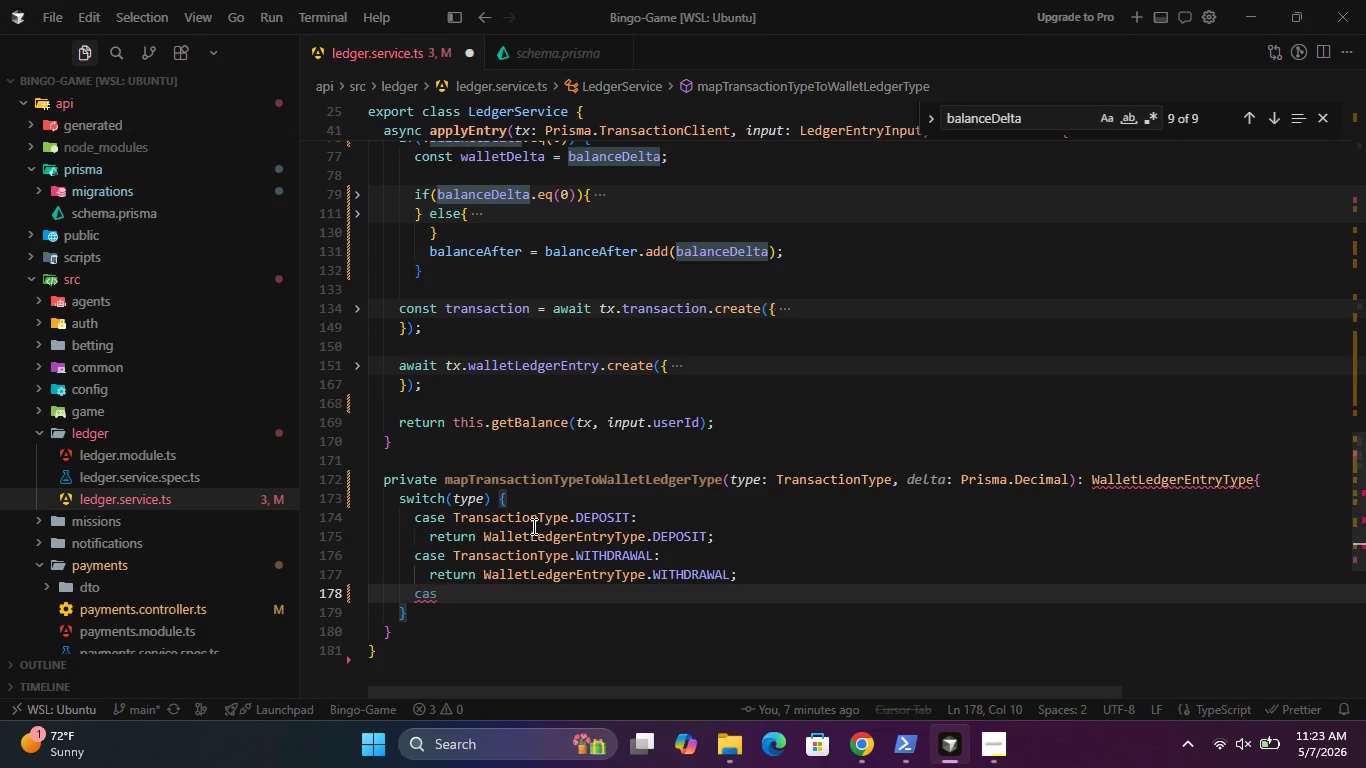 
type(e Transa)
 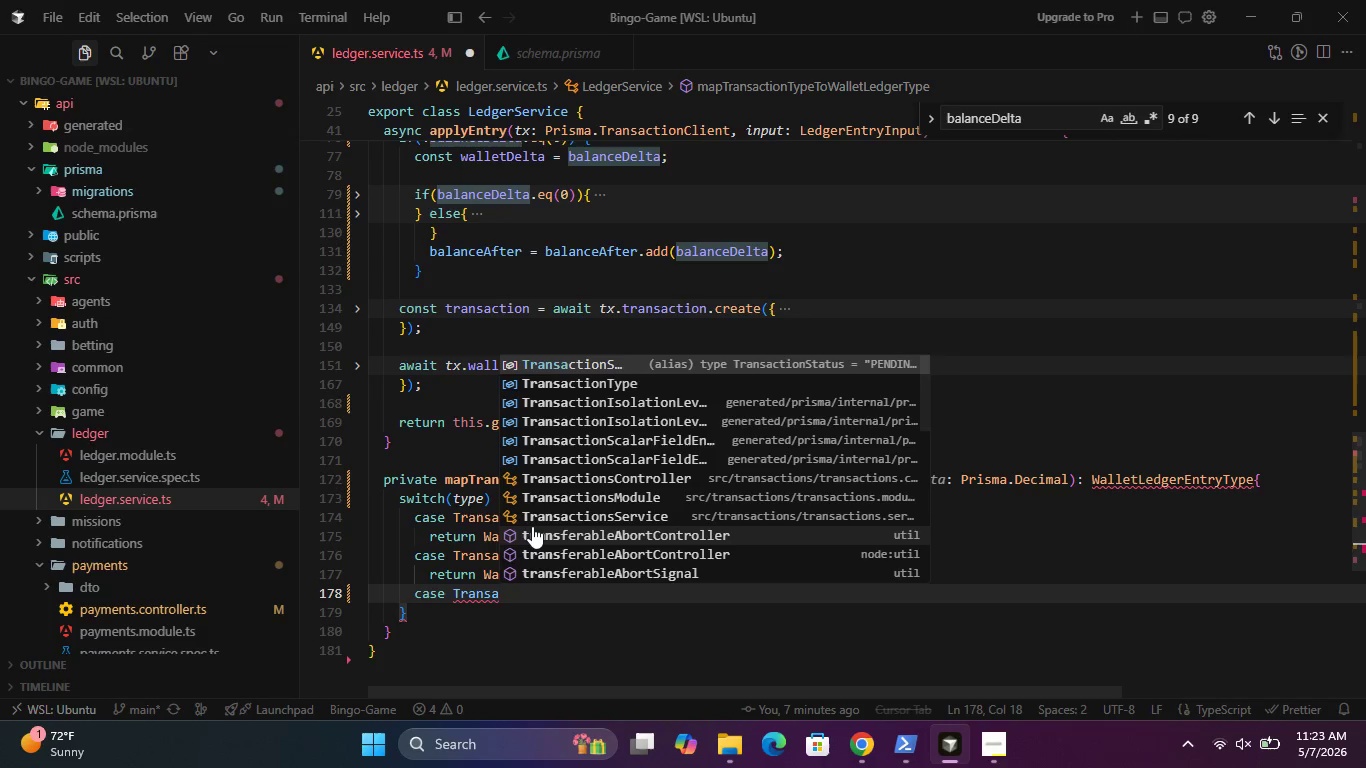 
key(ArrowDown)
 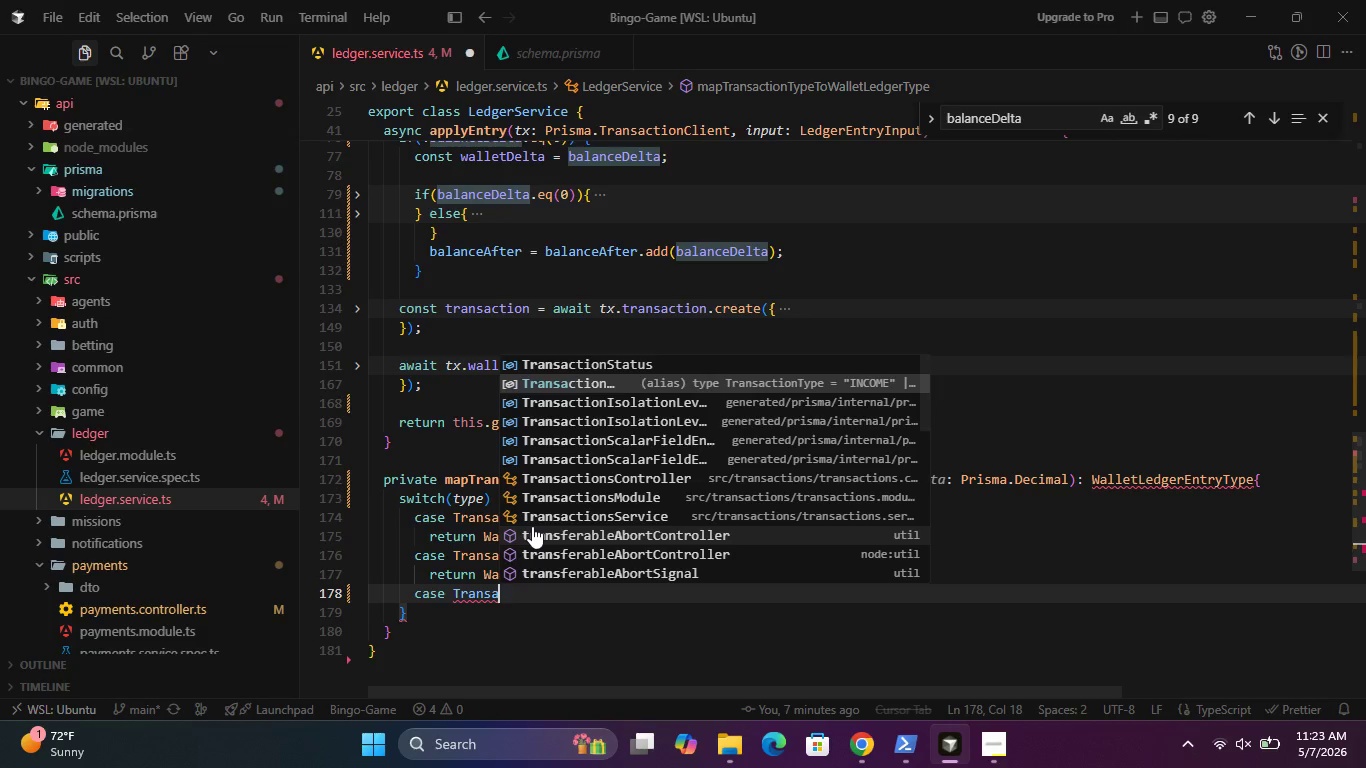 
key(Enter)
 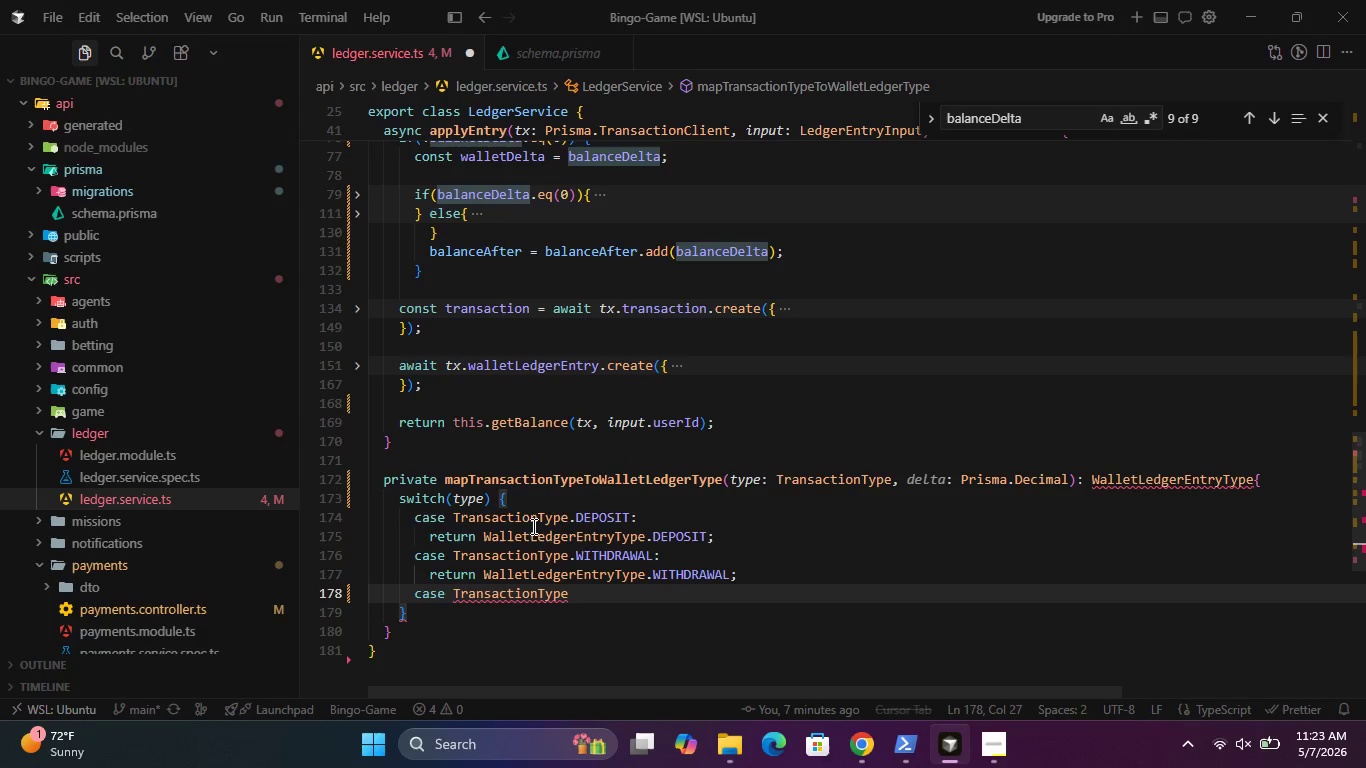 
type(.Tr)
 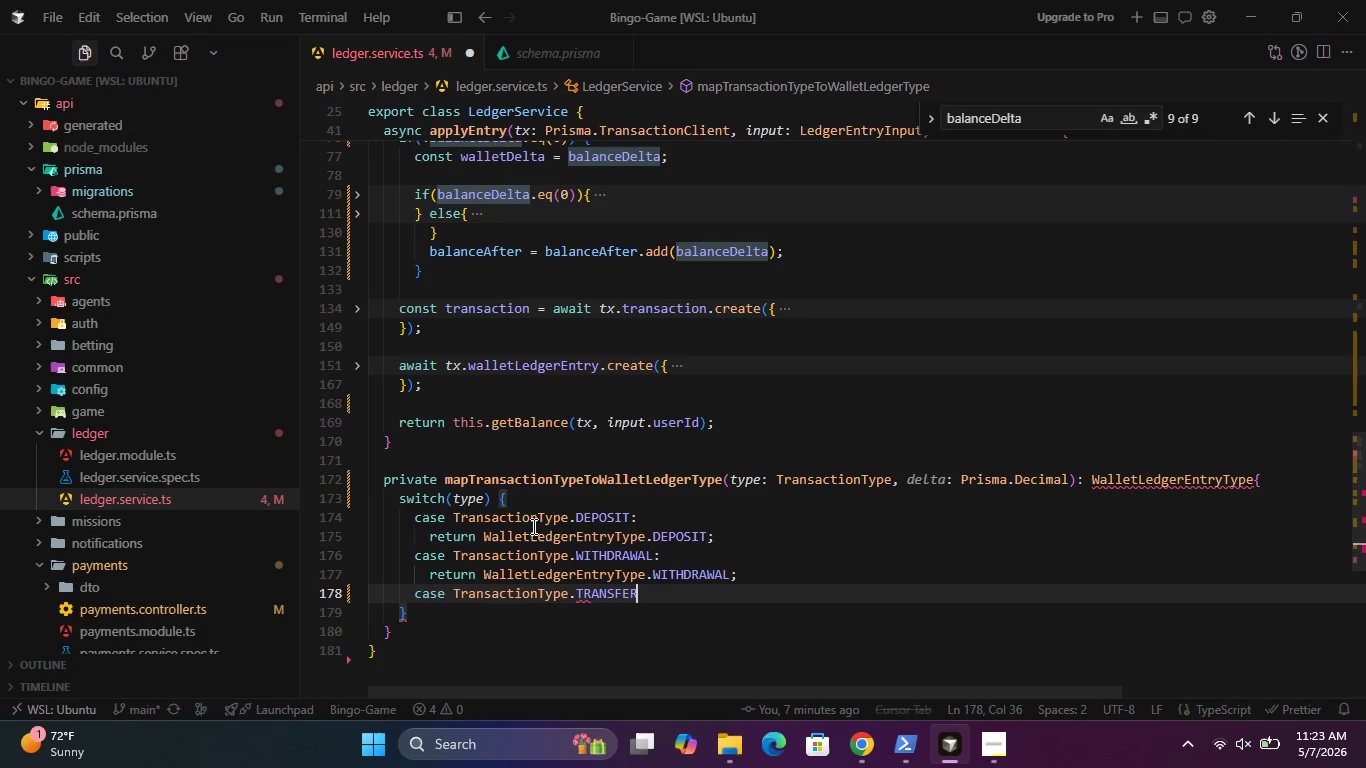 
 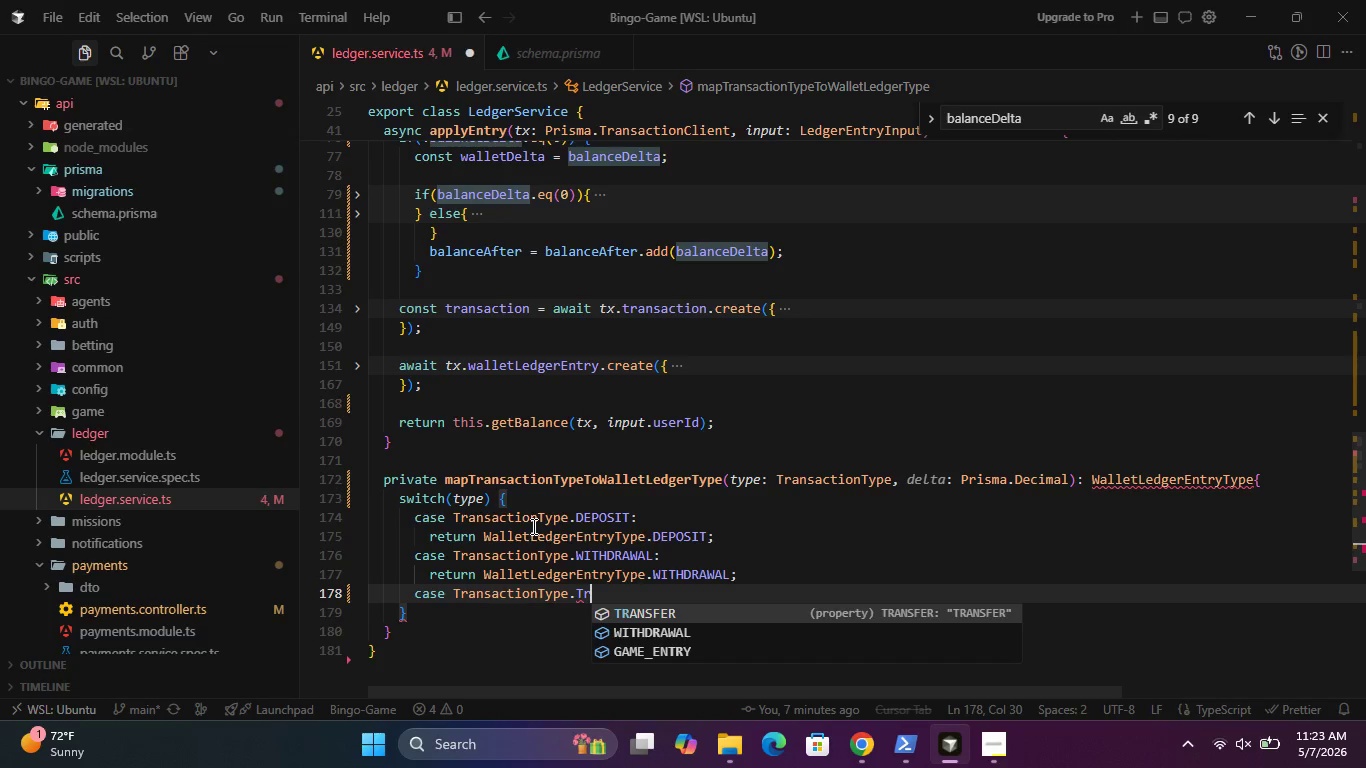 
key(Enter)
 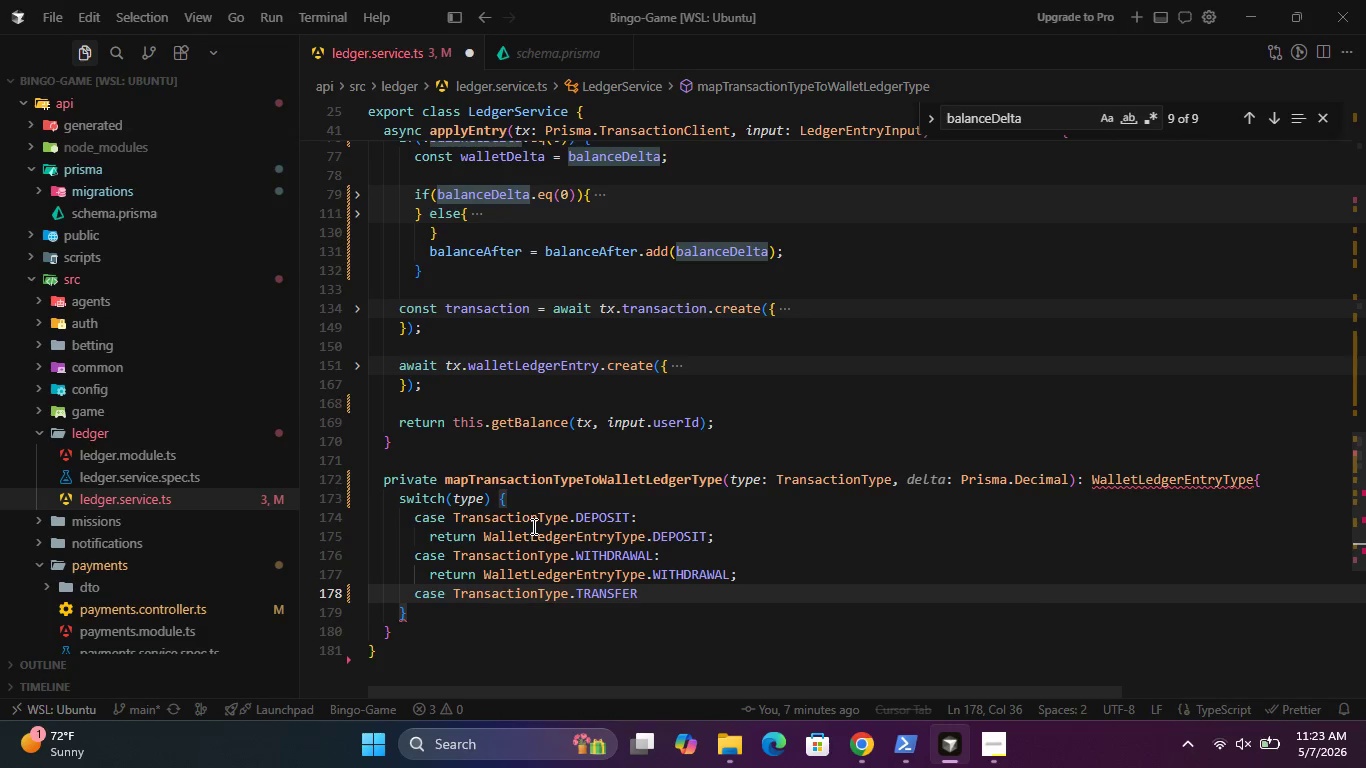 
key(Shift+Semicolon)
 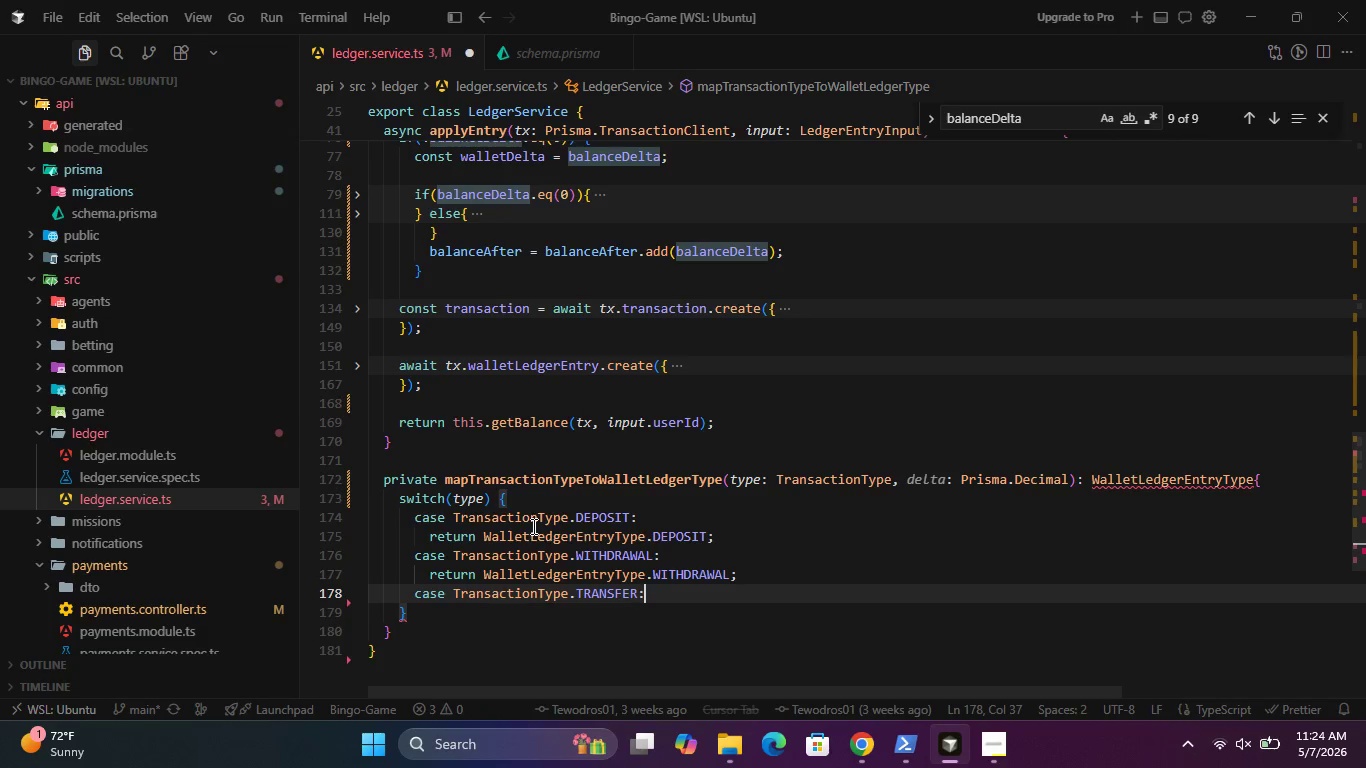 
key(Enter)
 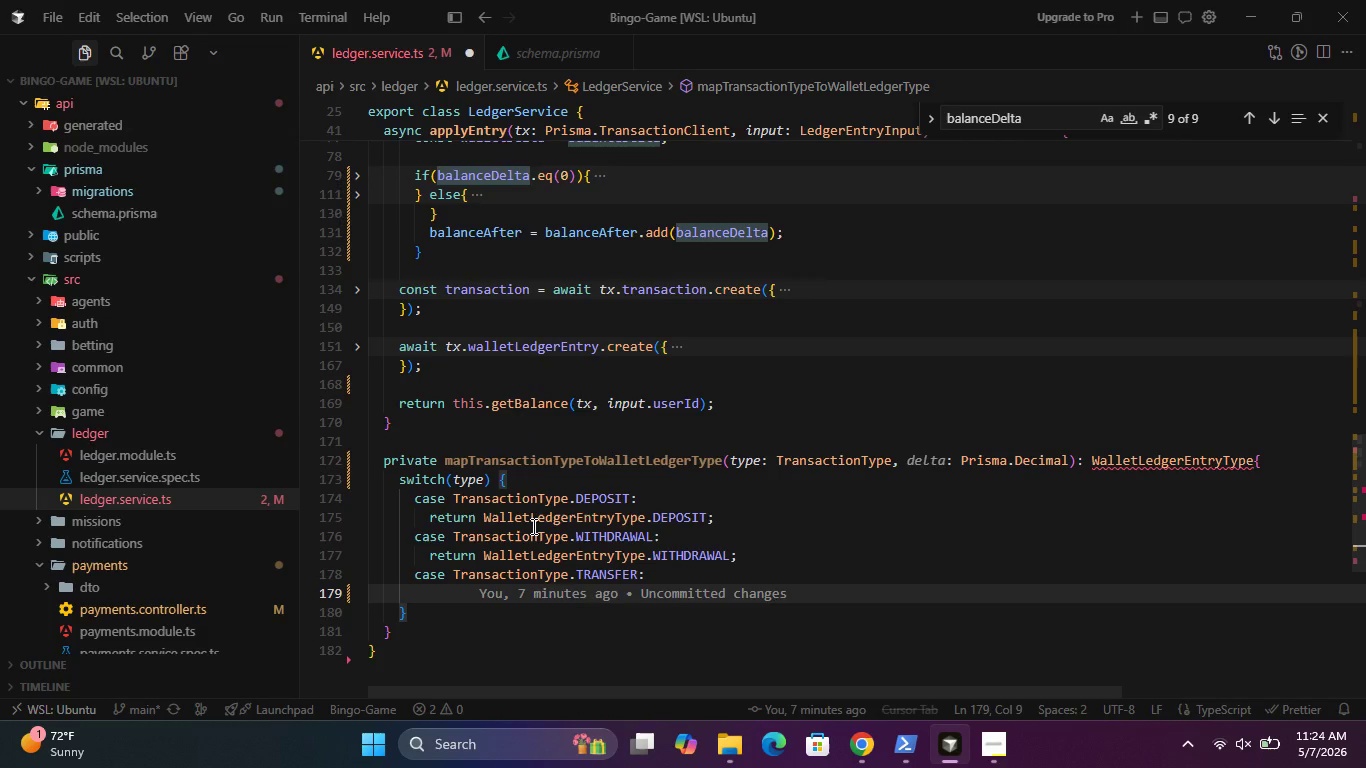 
type(ret)
 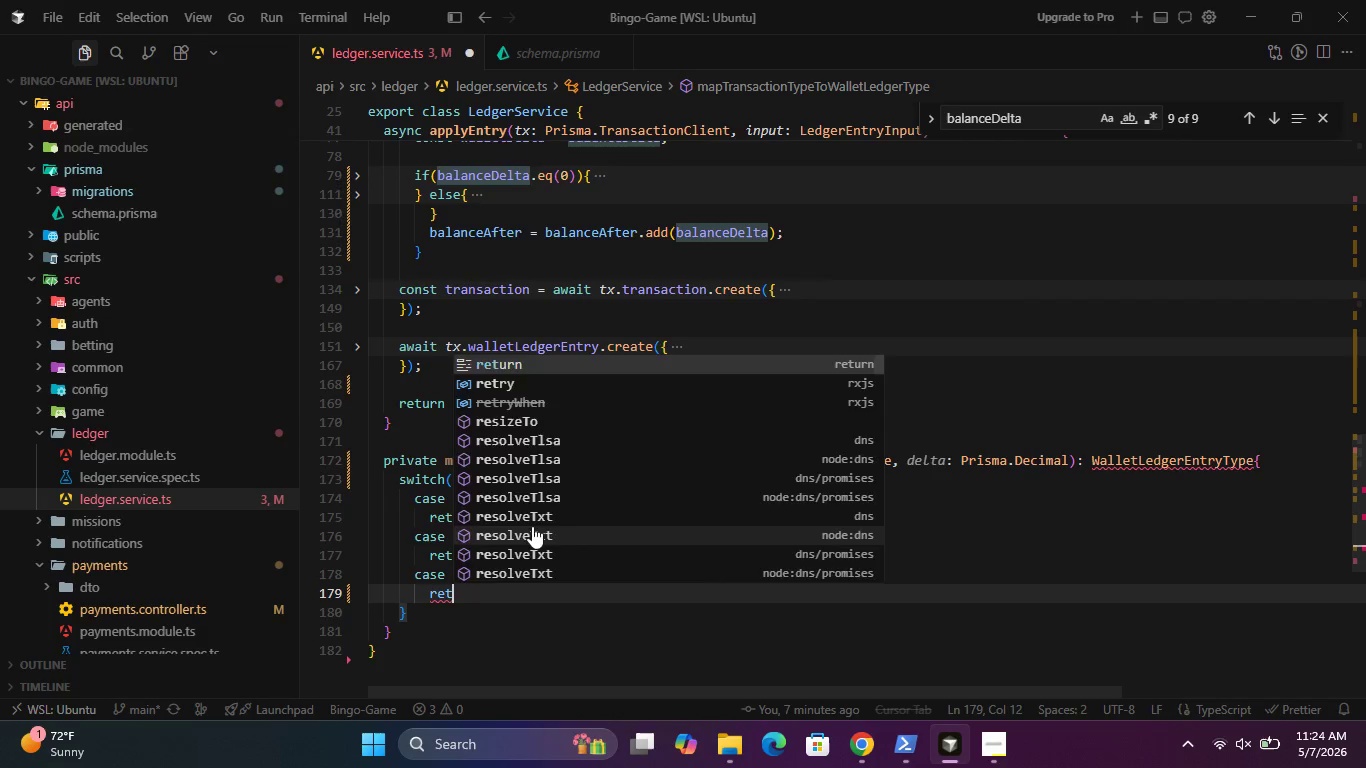 
key(Enter)
 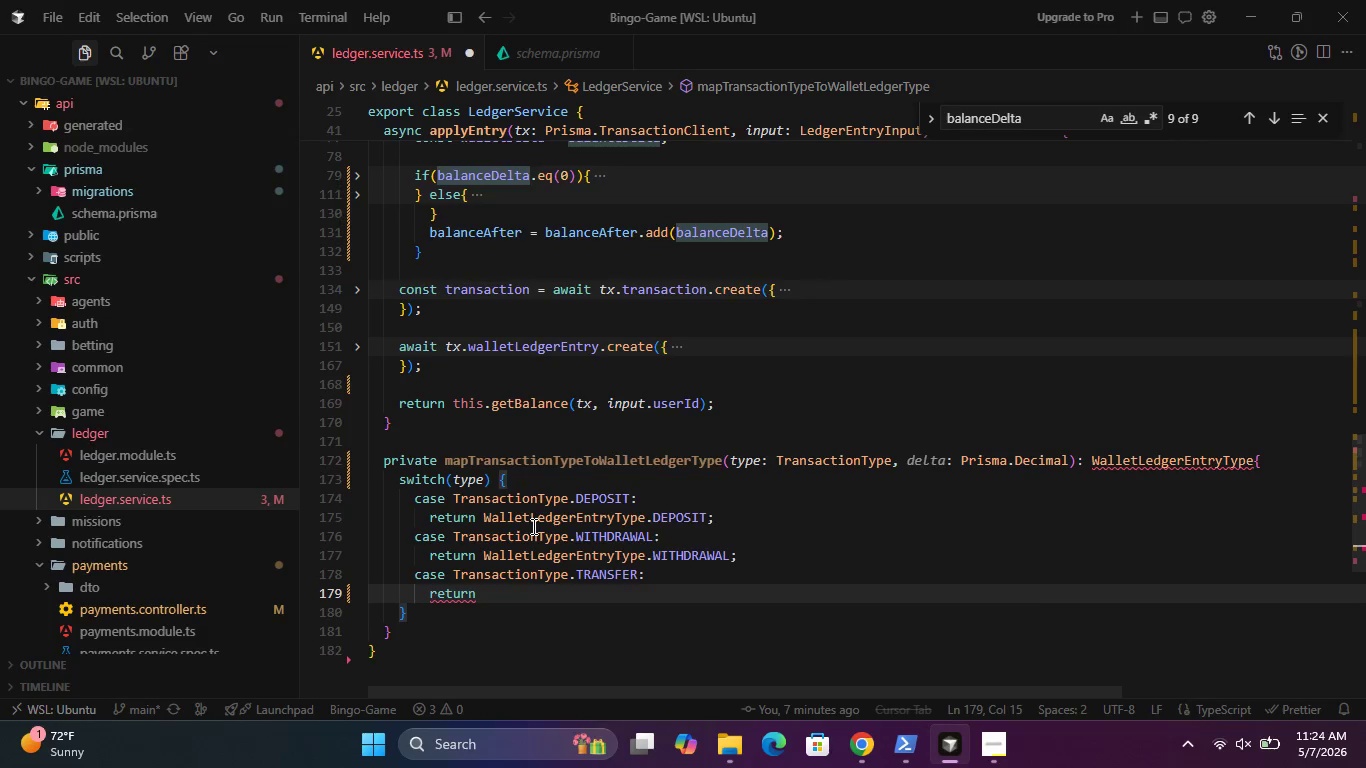 
type( del)
 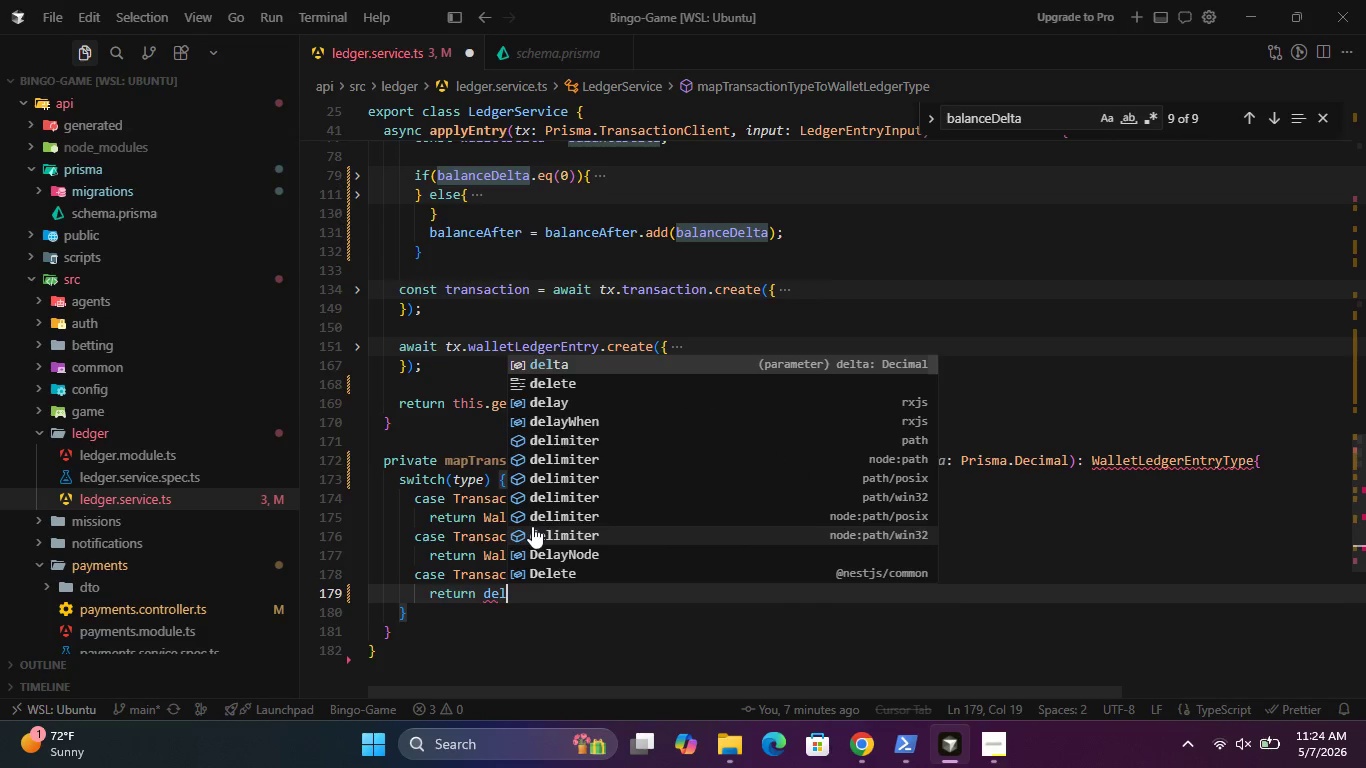 
key(Enter)
 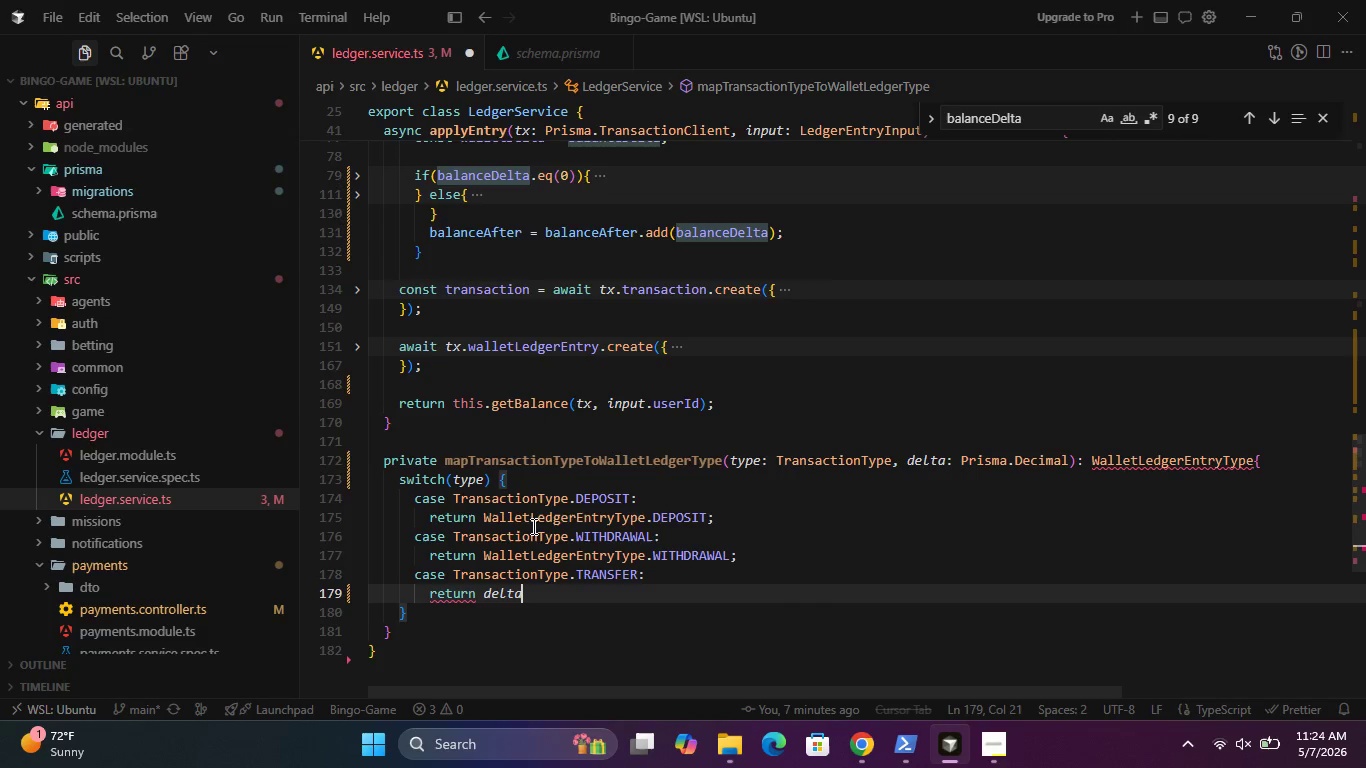 
type(.ge)
key(Backspace)
type(te)
 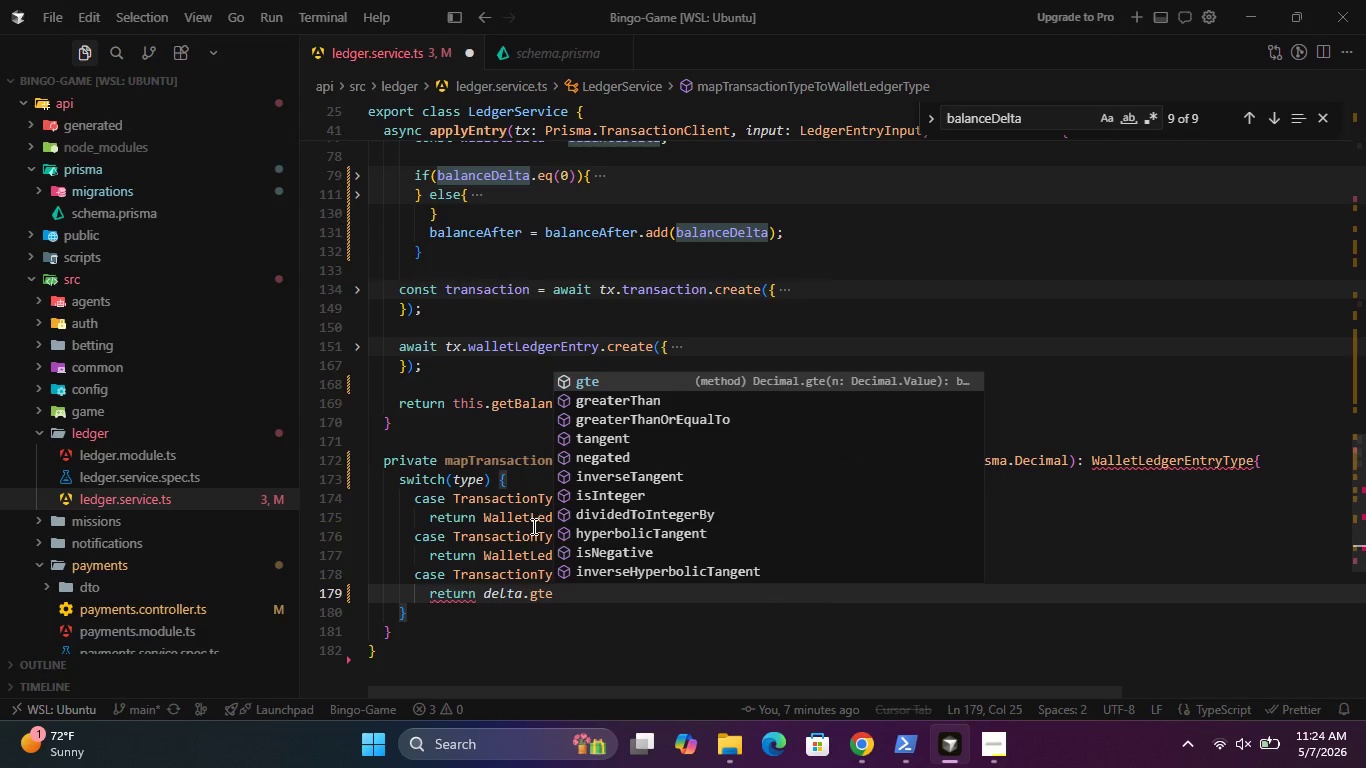 
key(Enter)
 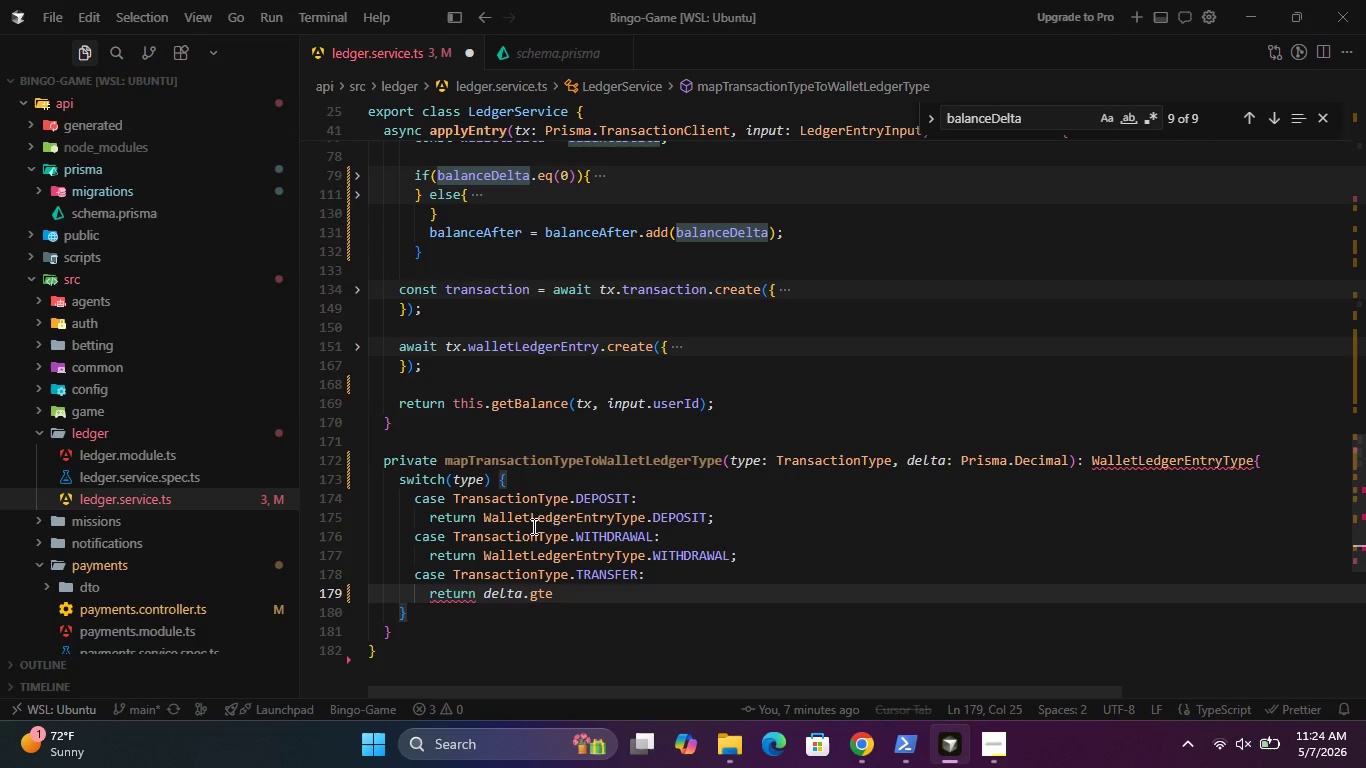 
type(())
 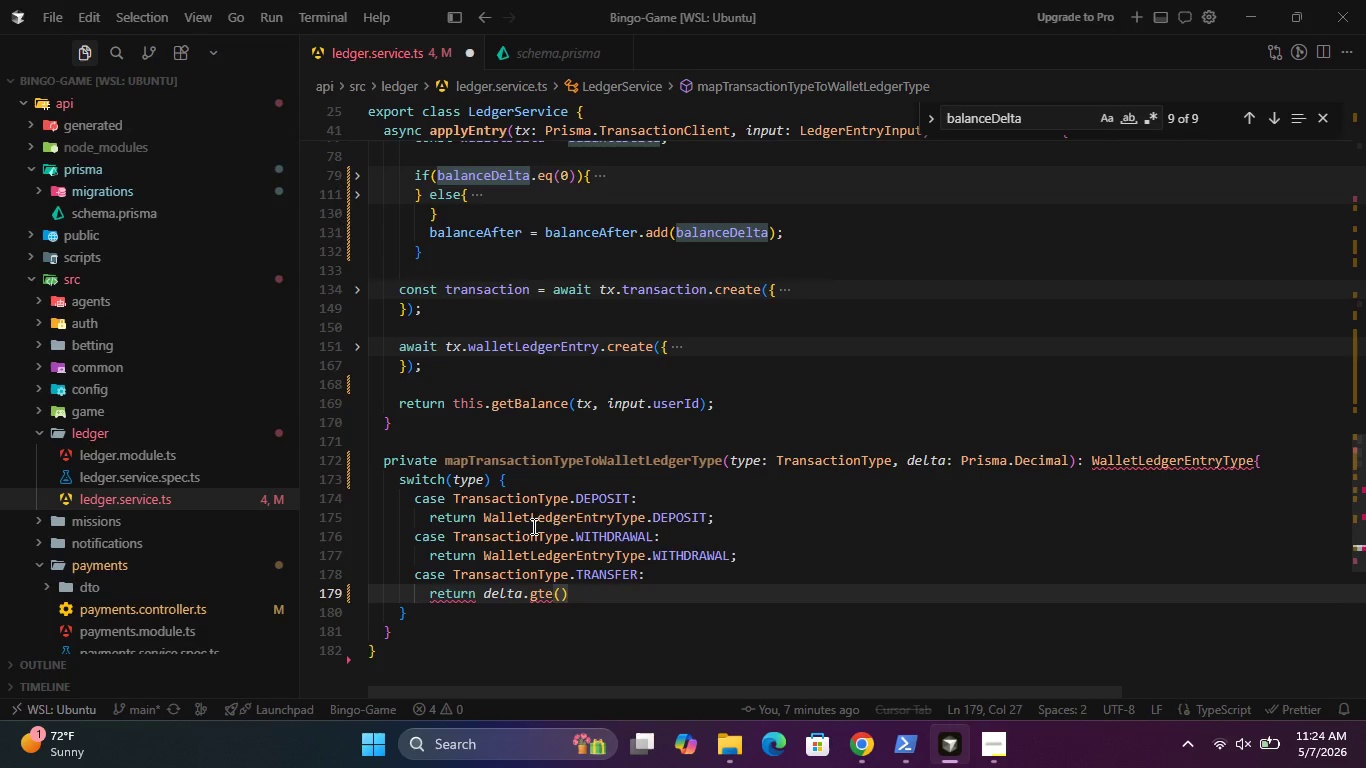 
key(ArrowLeft)
 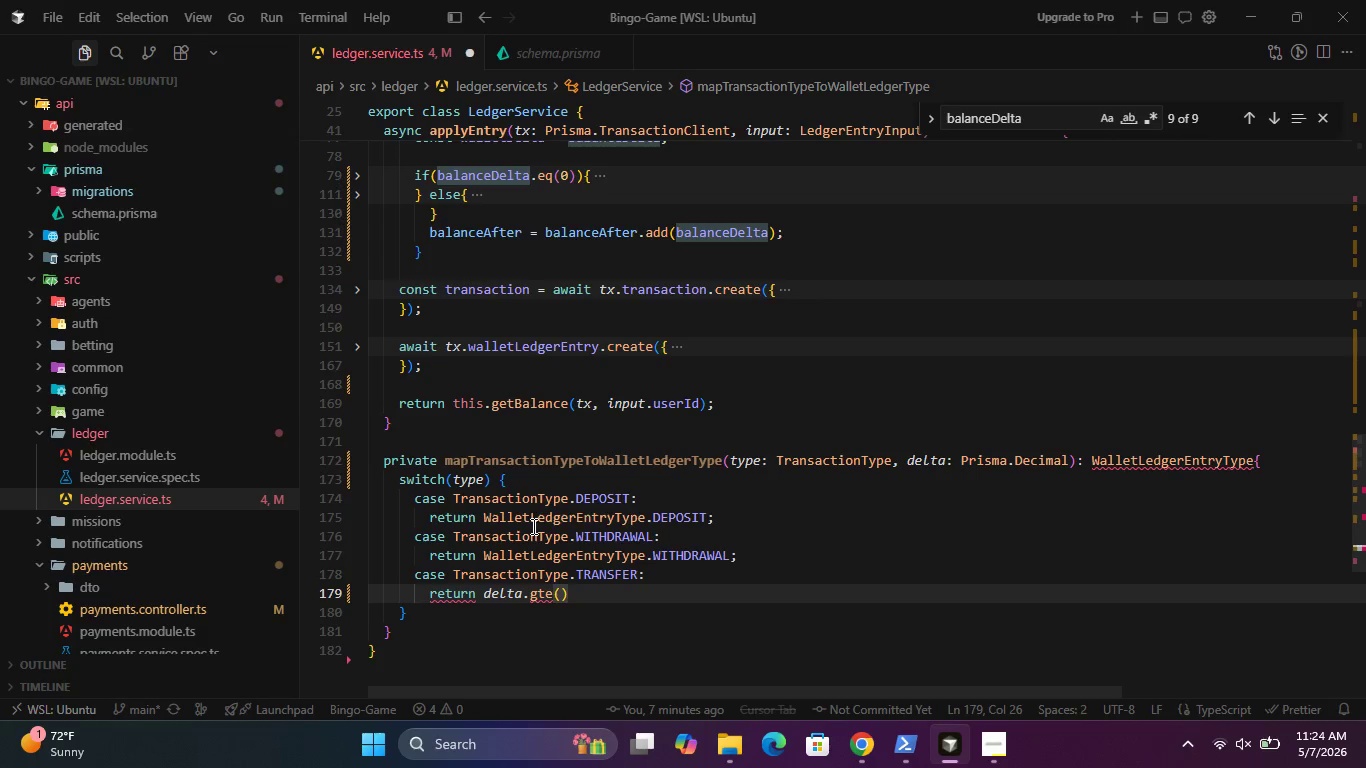 
key(0)
 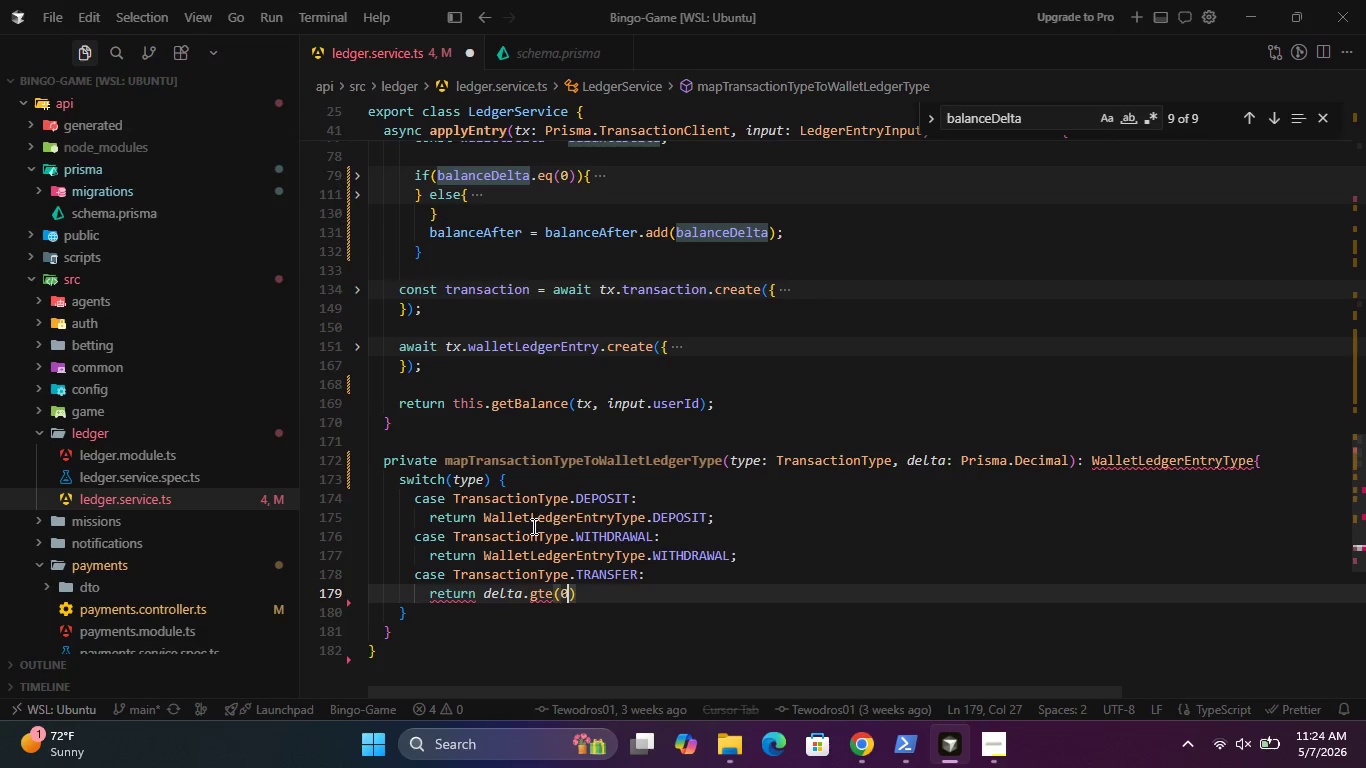 
key(ArrowRight)
 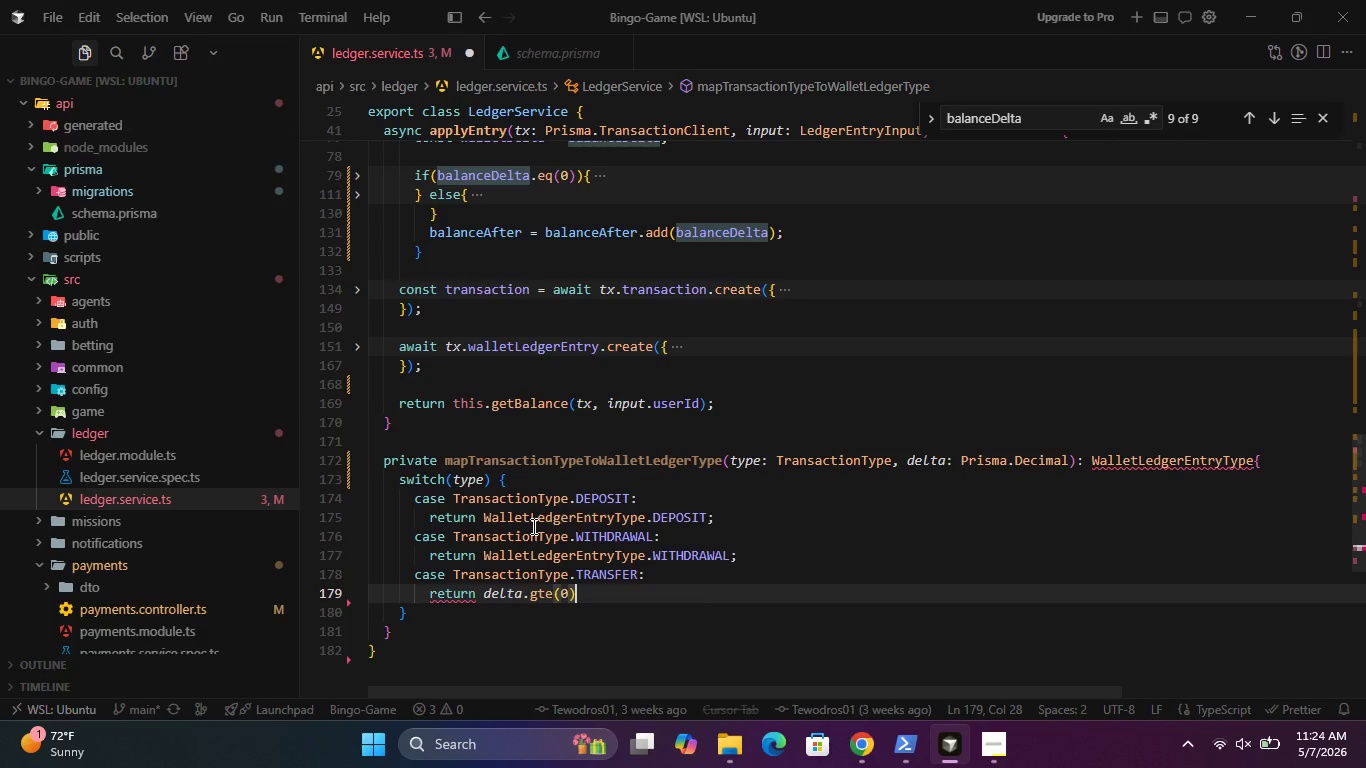 
key(Shift+Slash)
 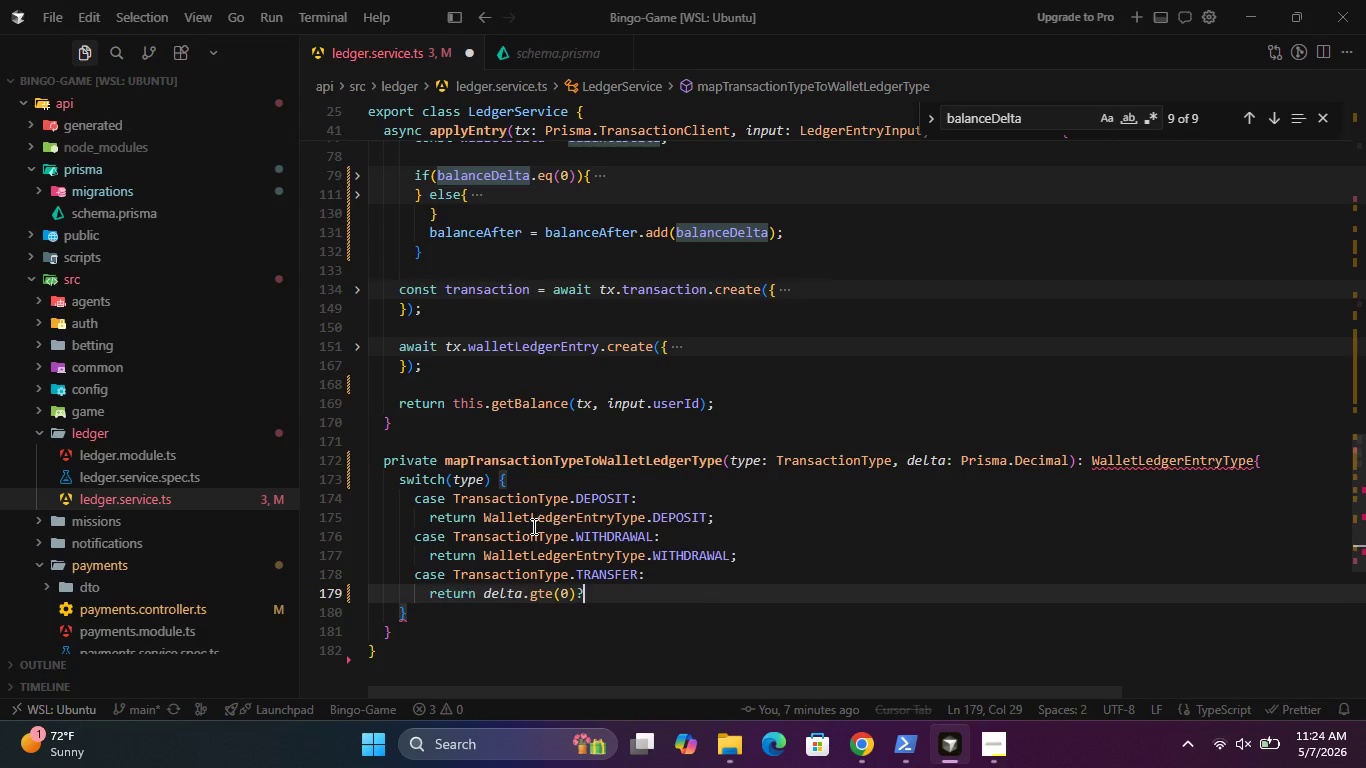 
key(Enter)
 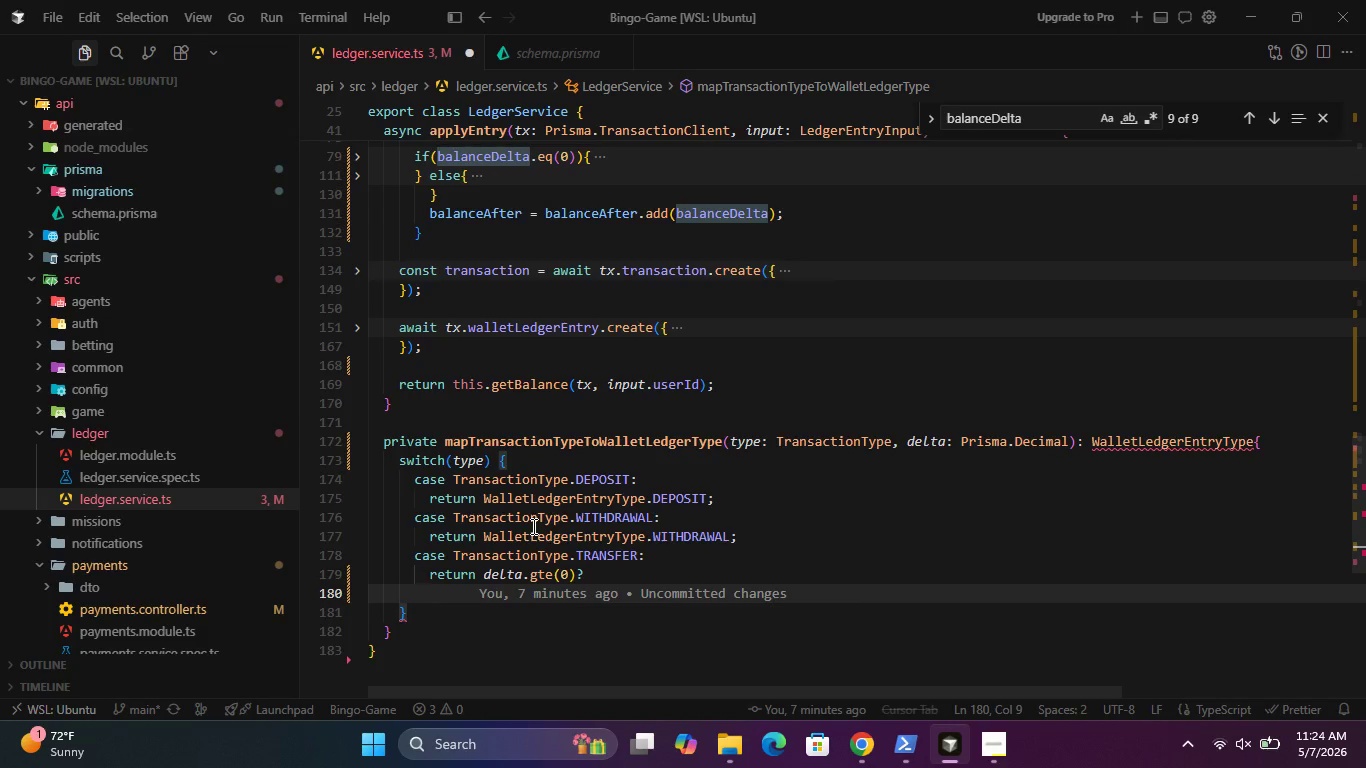 
type(wal)
 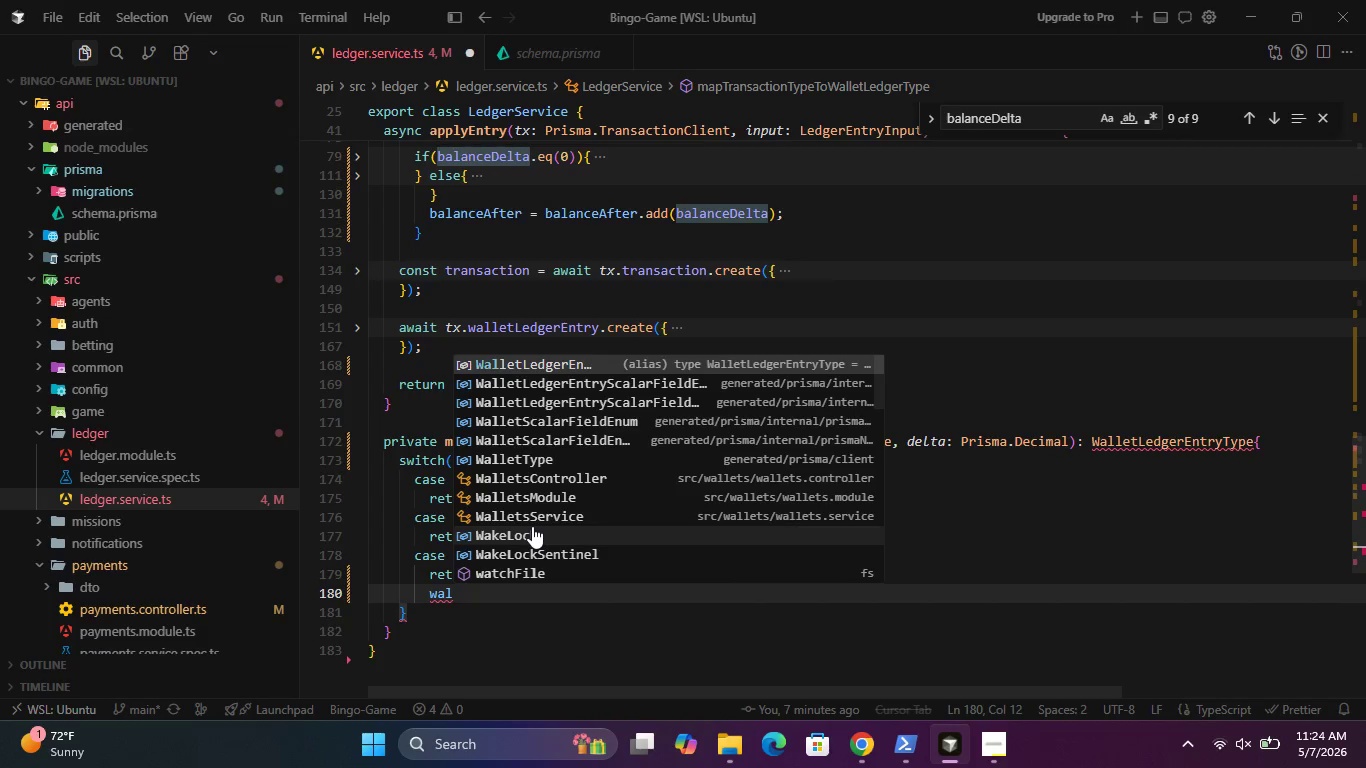 
key(Enter)
 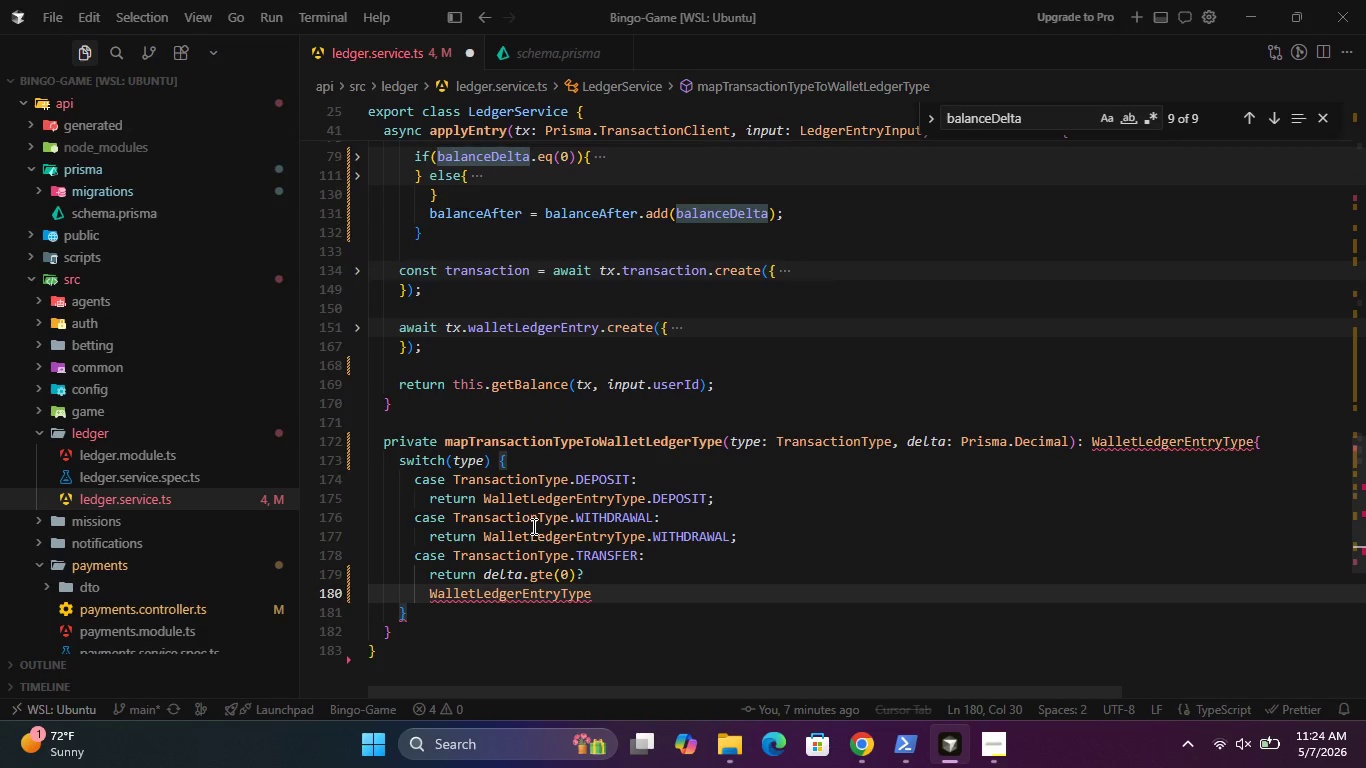 
type(.tr)
 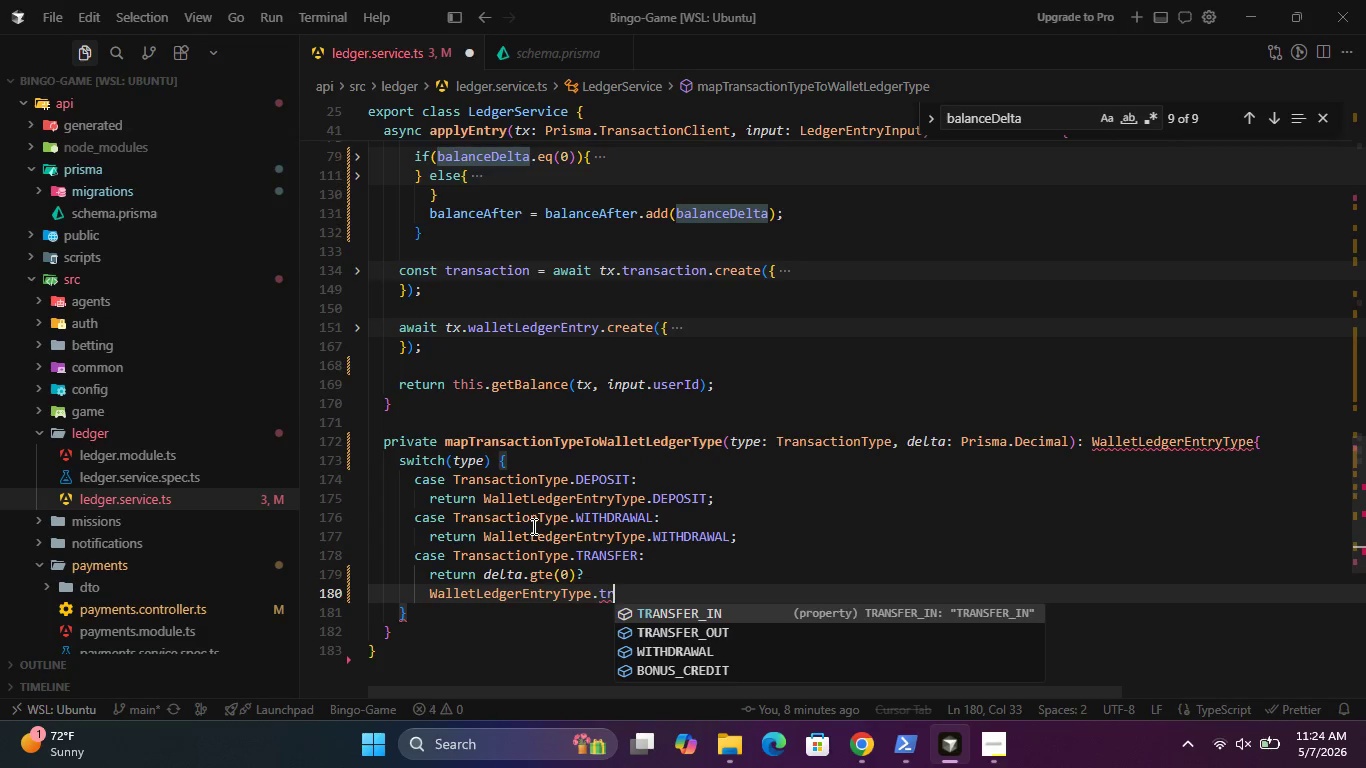 
key(Enter)
 